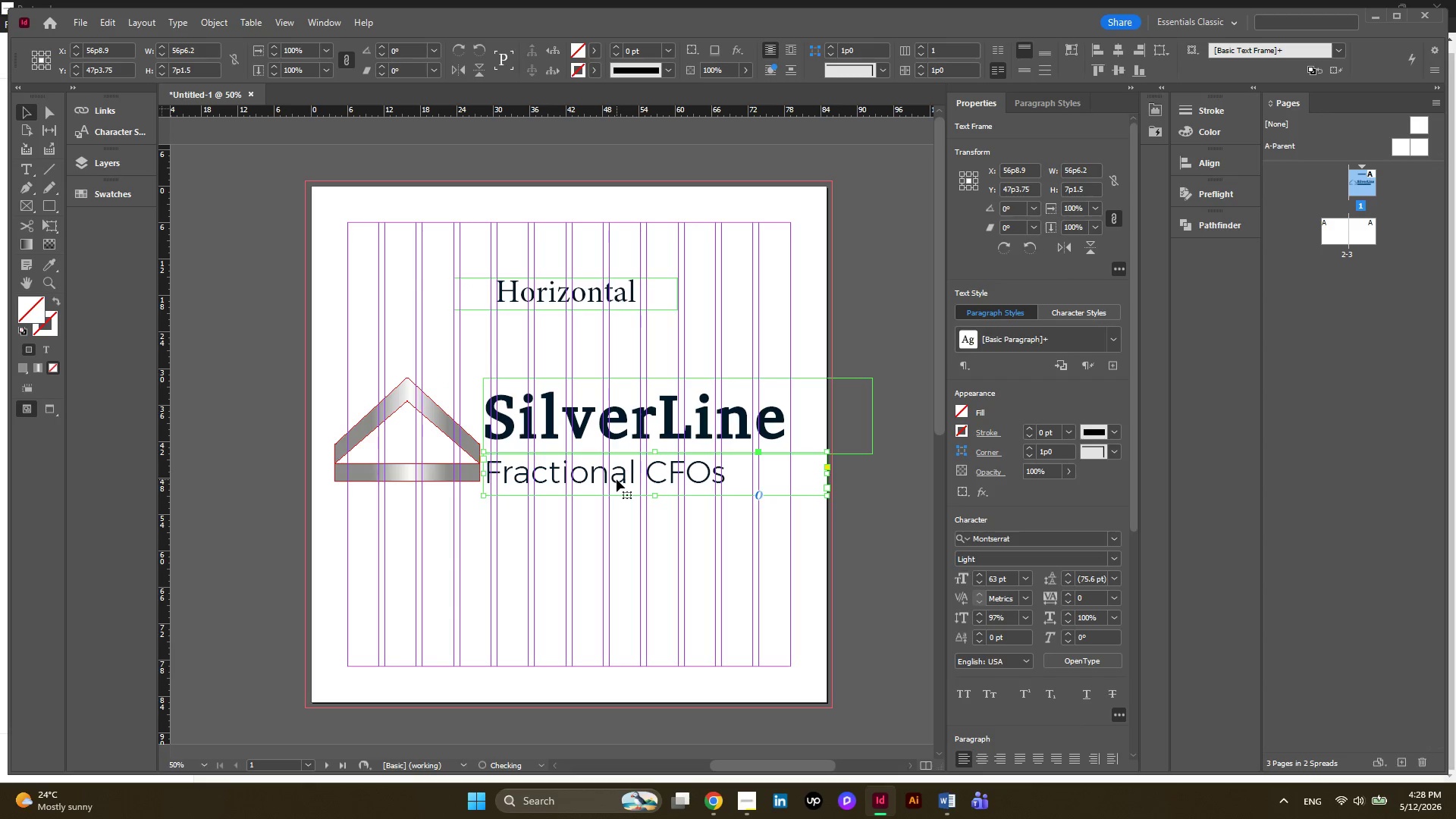 
key(ArrowUp)
 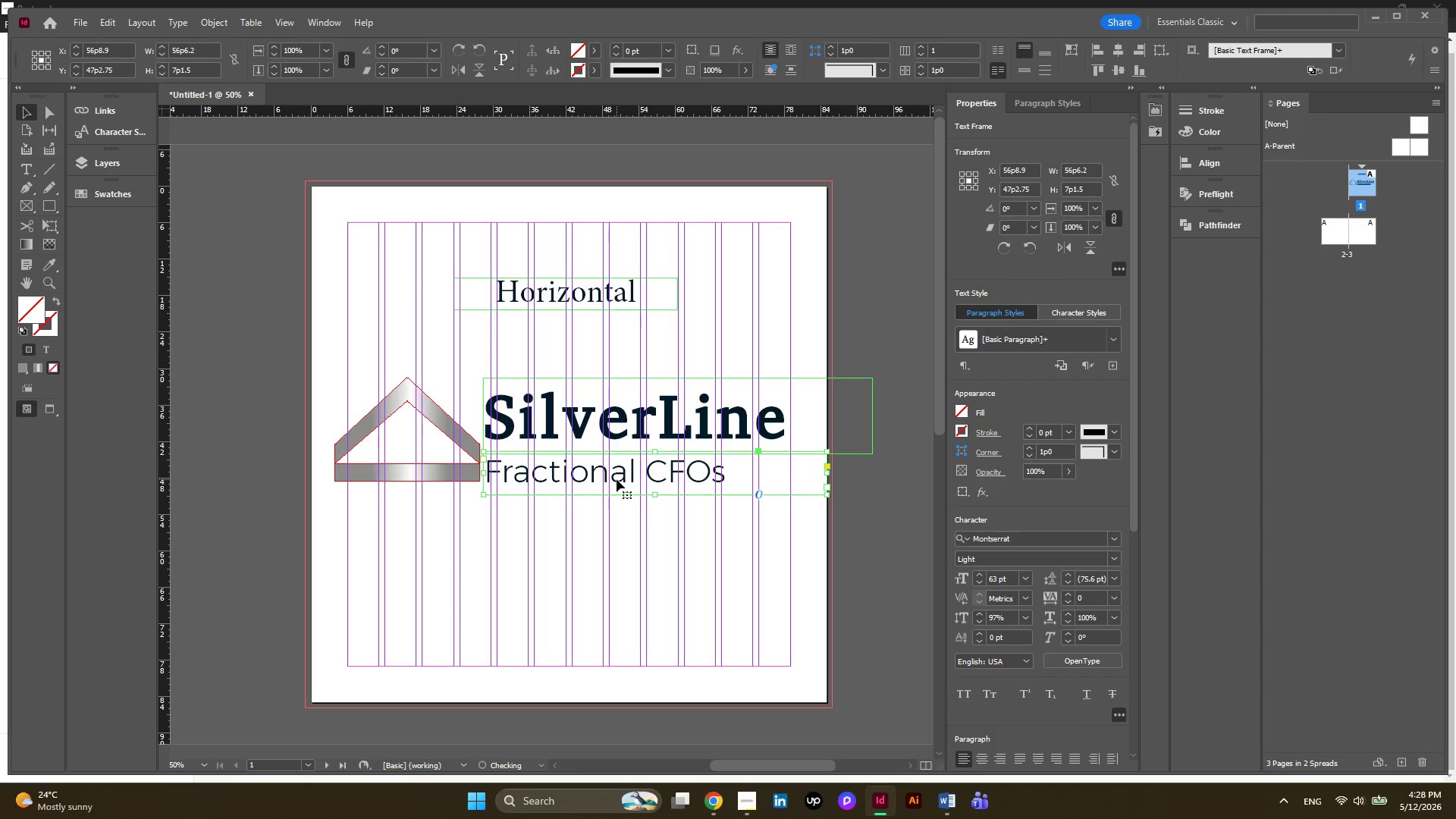 
key(ArrowUp)
 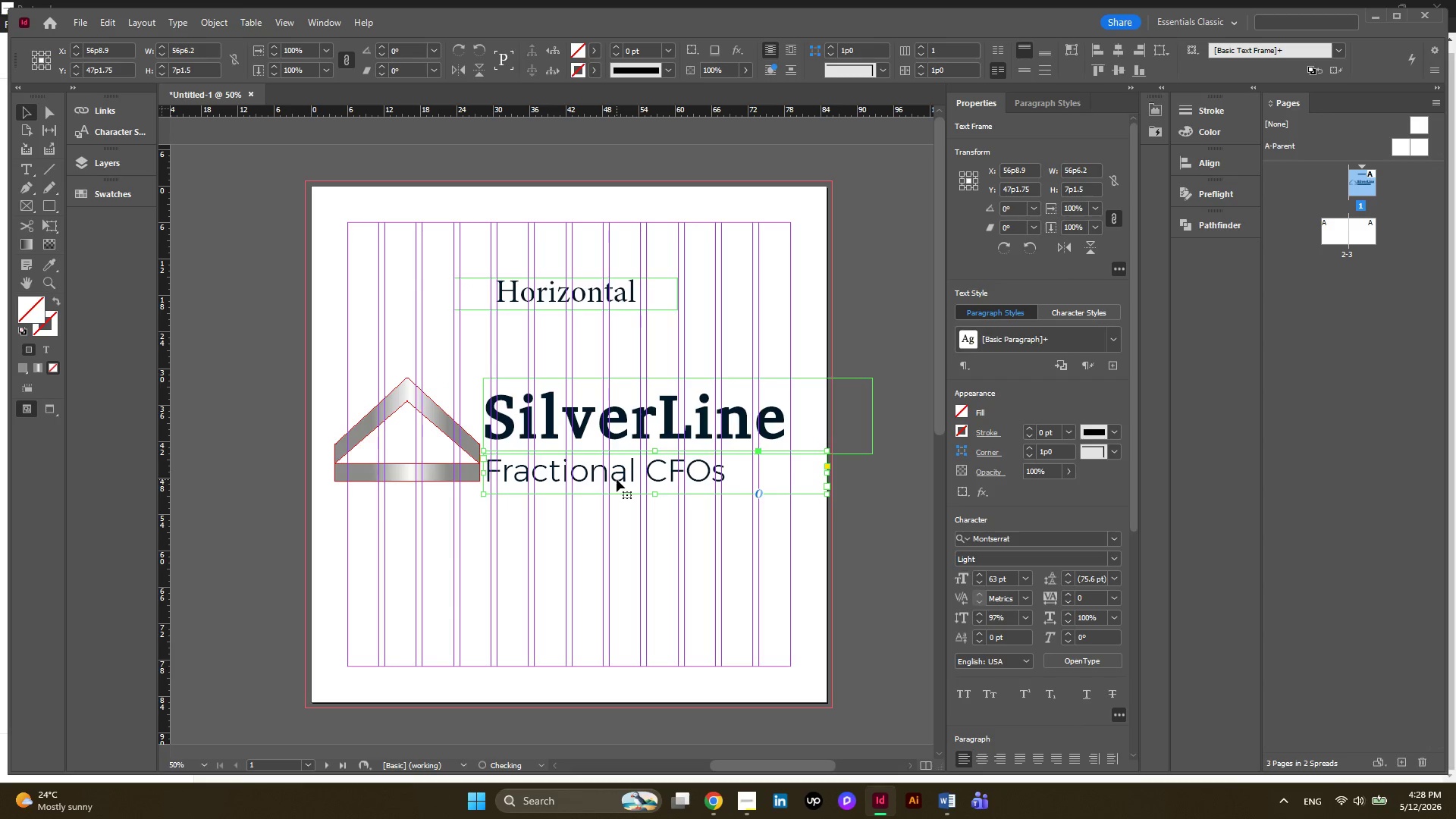 
key(ArrowUp)
 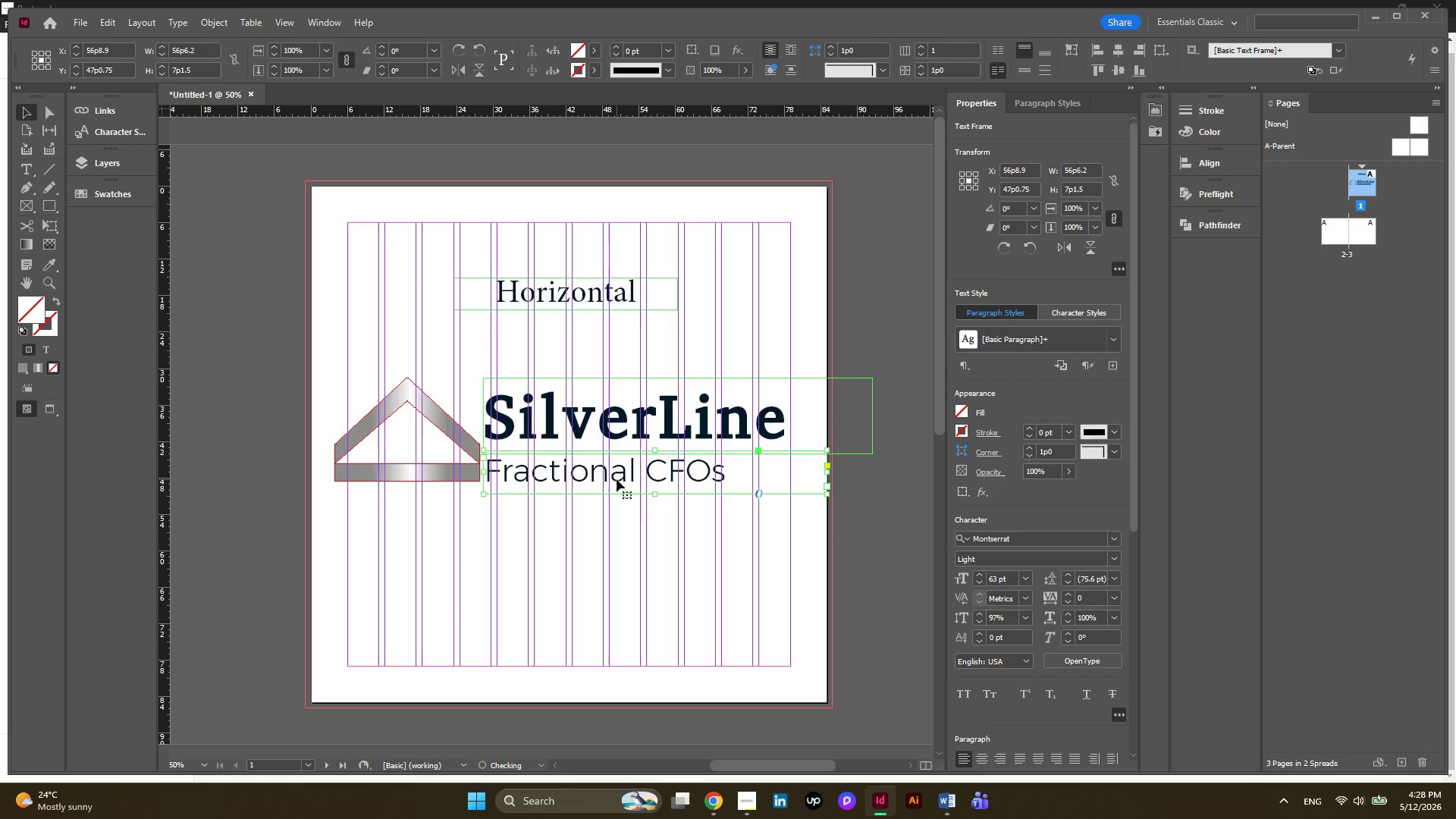 
key(ArrowUp)
 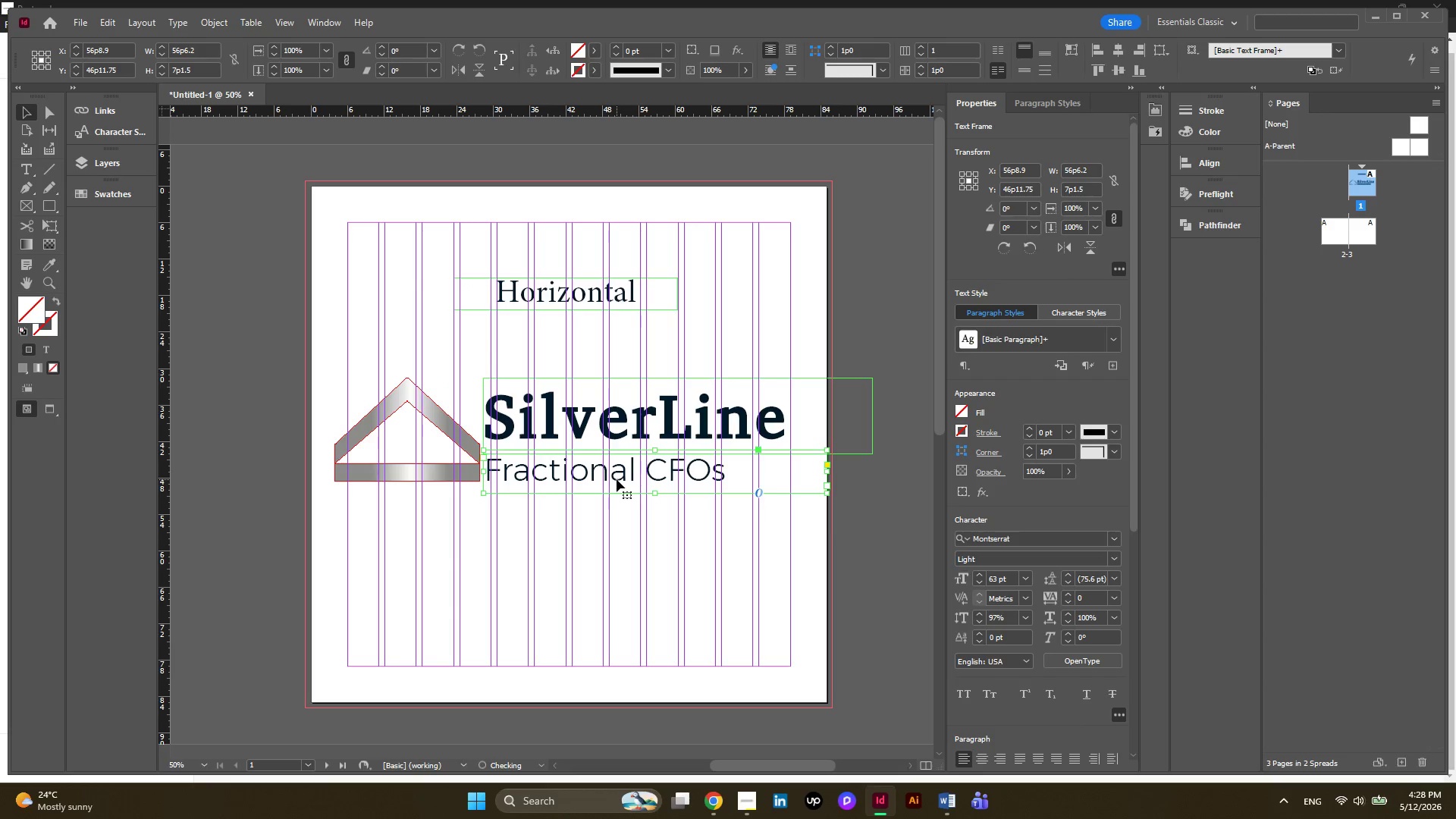 
key(ArrowUp)
 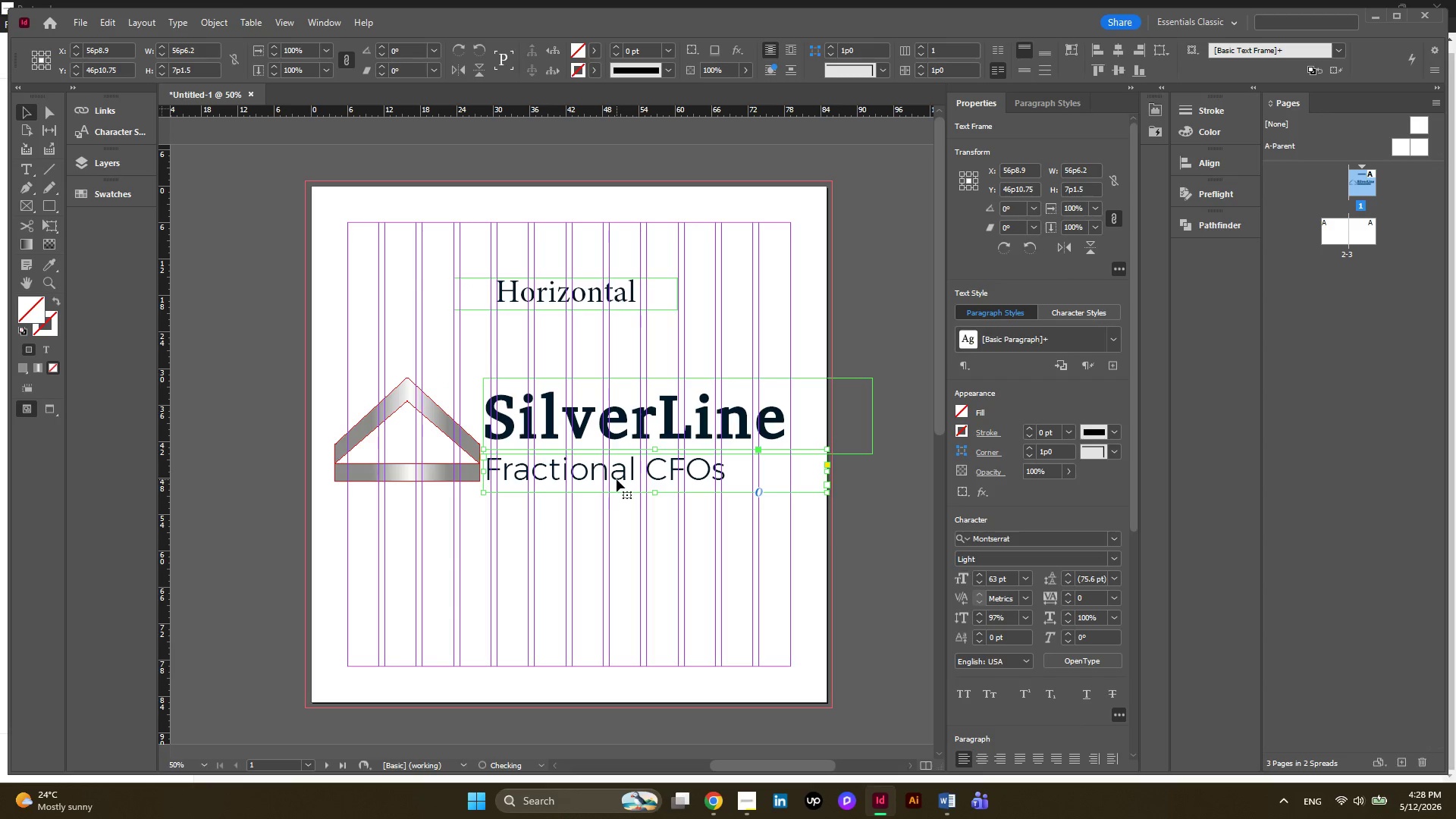 
key(ArrowDown)
 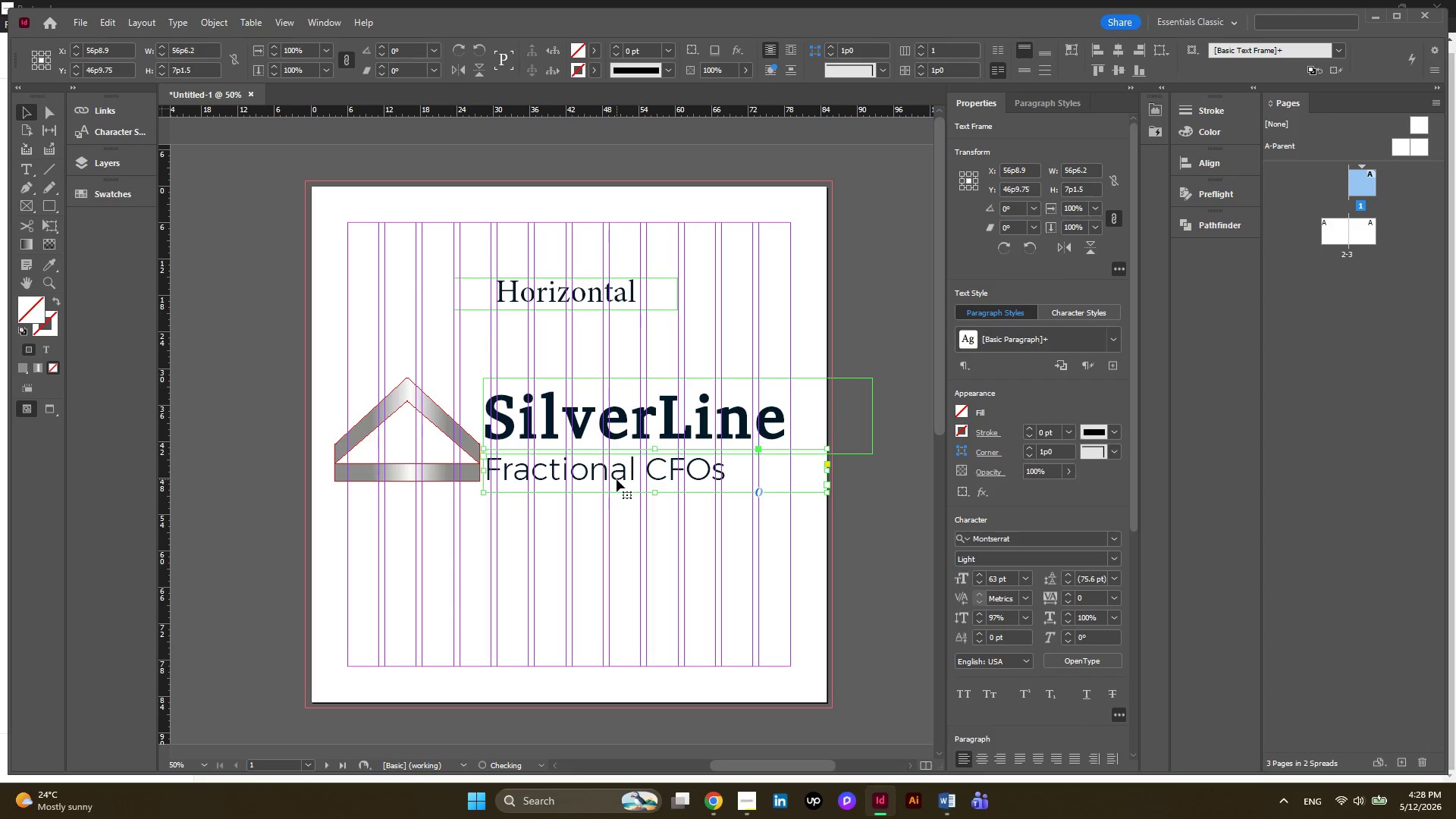 
key(ArrowUp)
 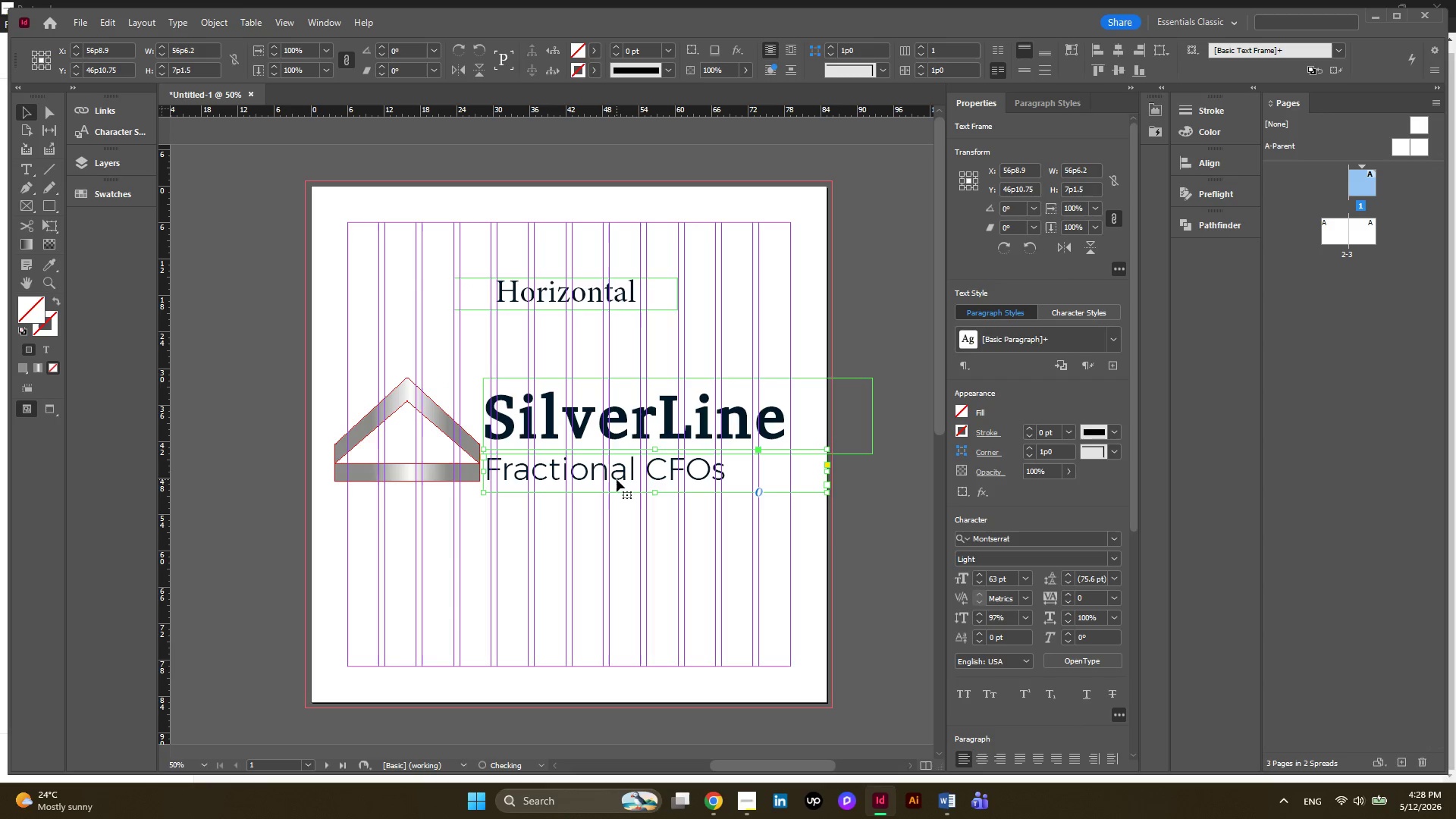 
key(ArrowUp)
 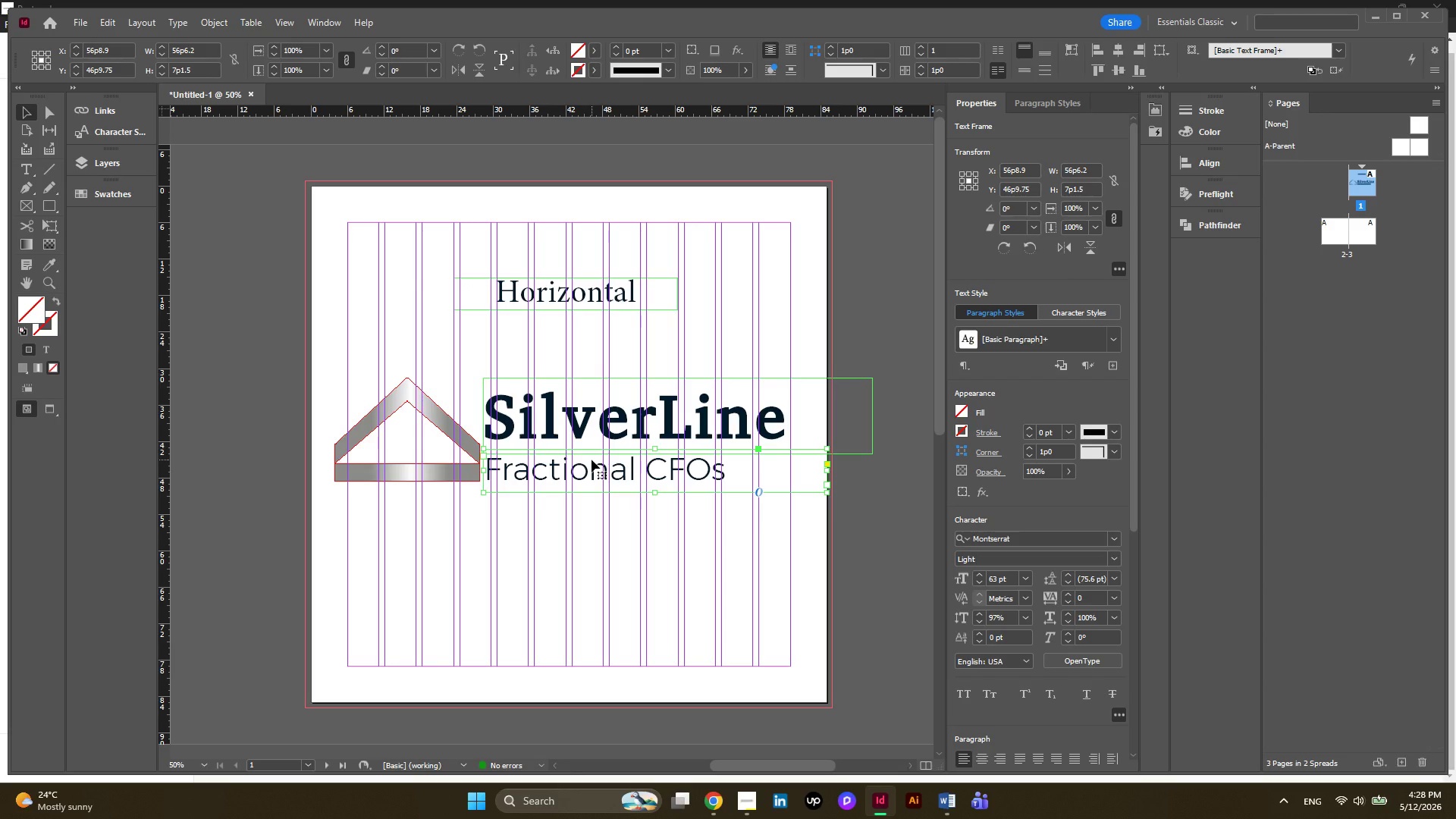 
wait(12.03)
 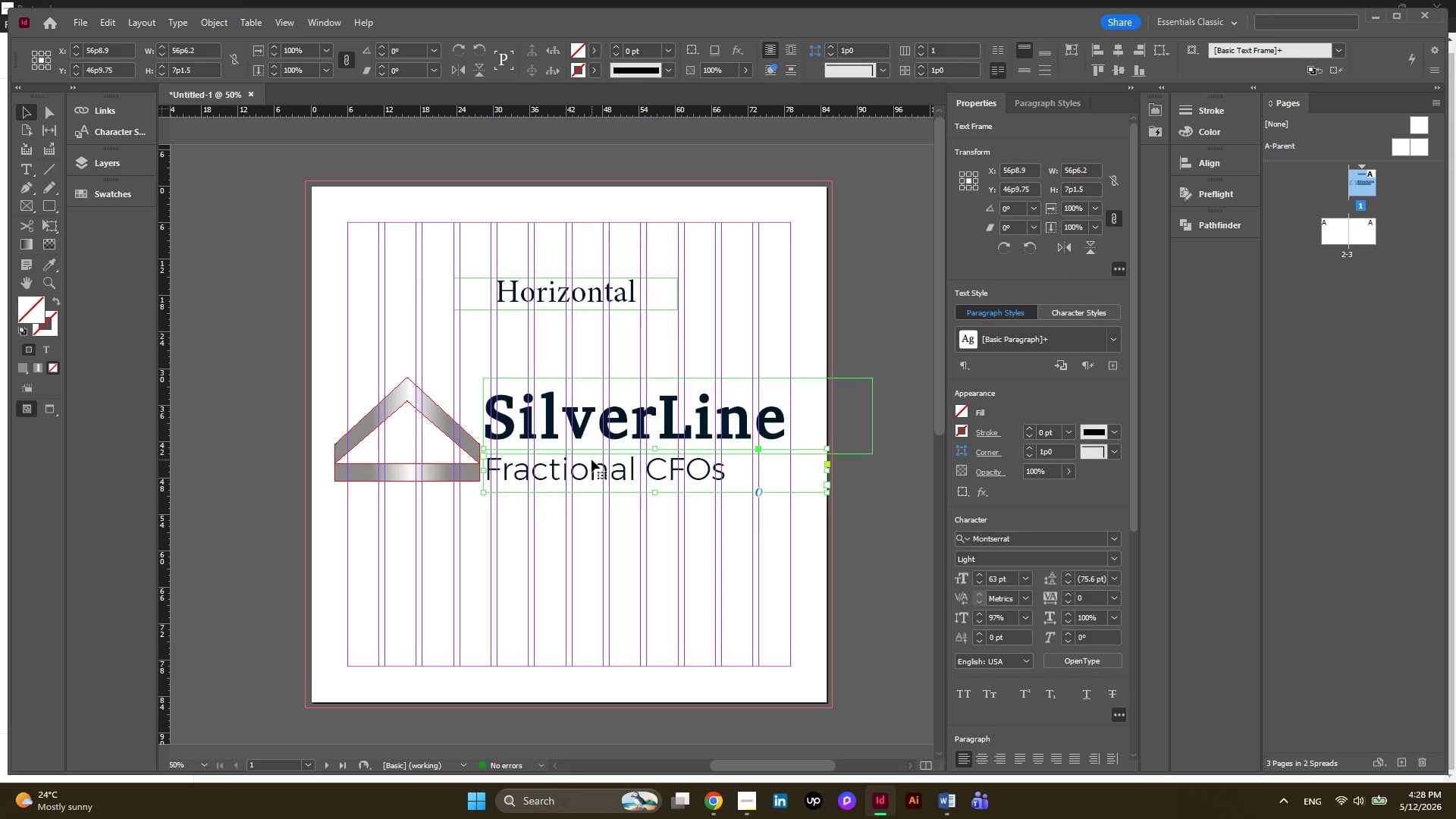 
left_click([620, 410])
 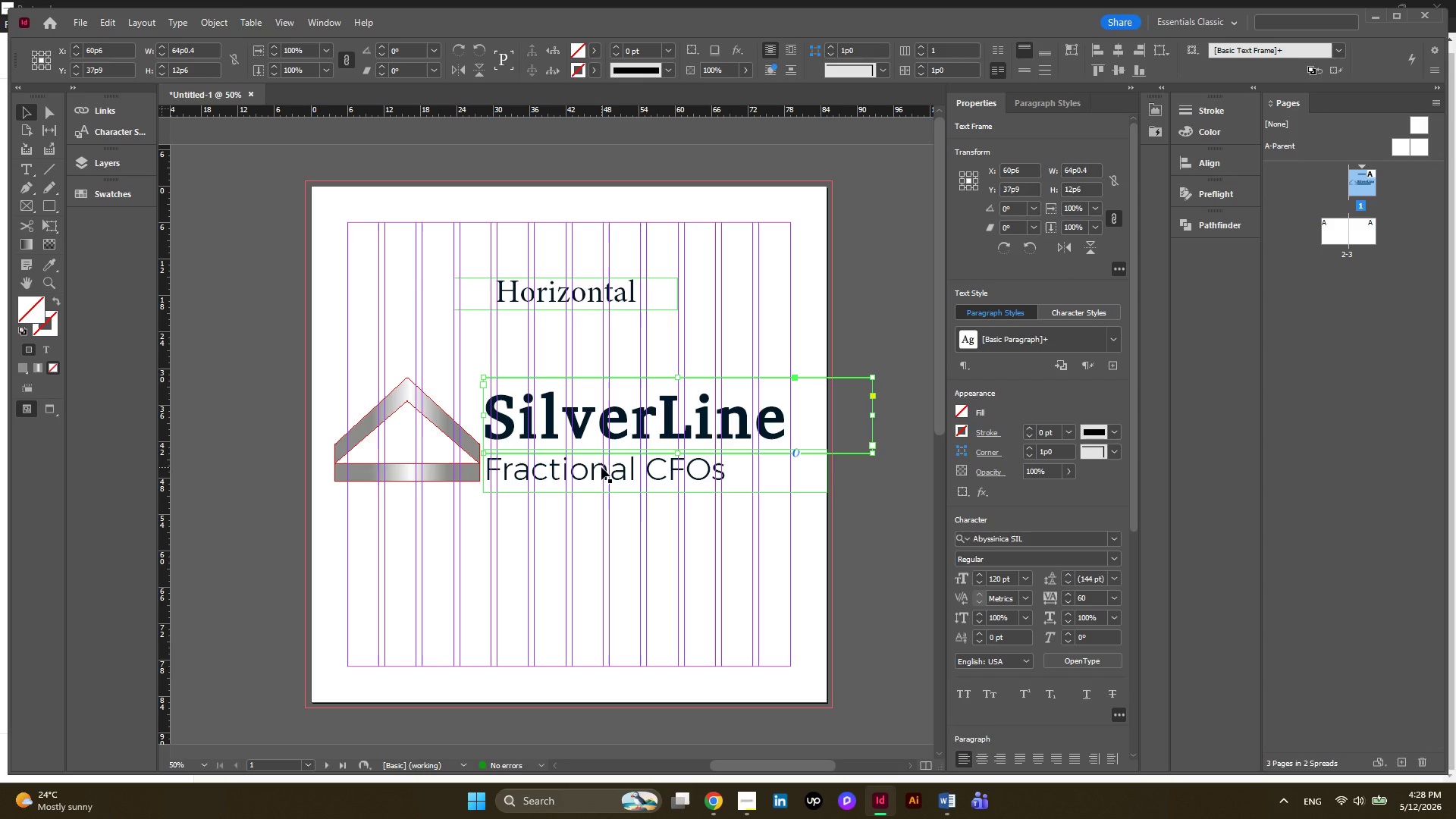 
hold_key(key=ShiftLeft, duration=0.55)
left_click([601, 467])
 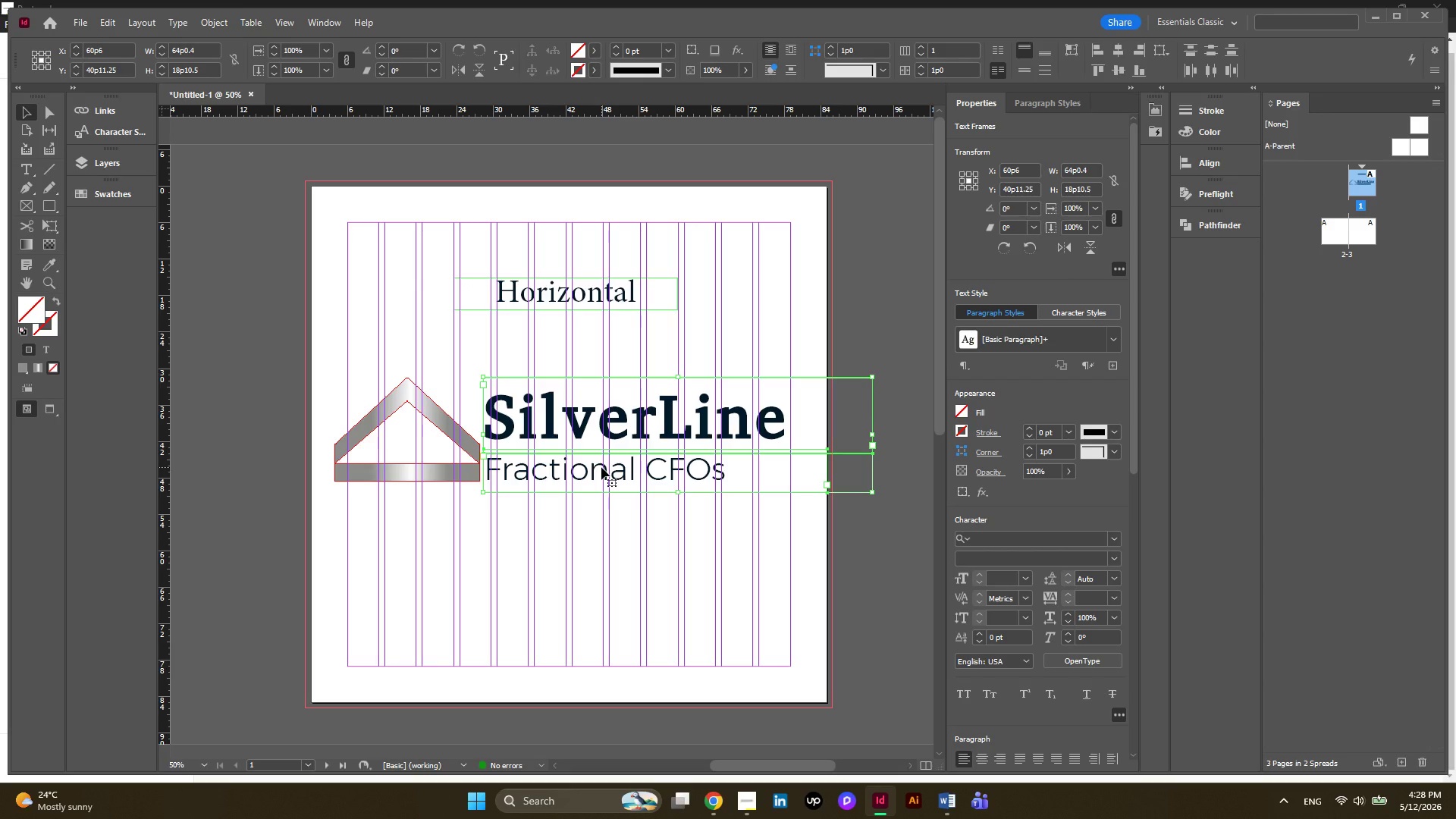 
key(ArrowRight)
 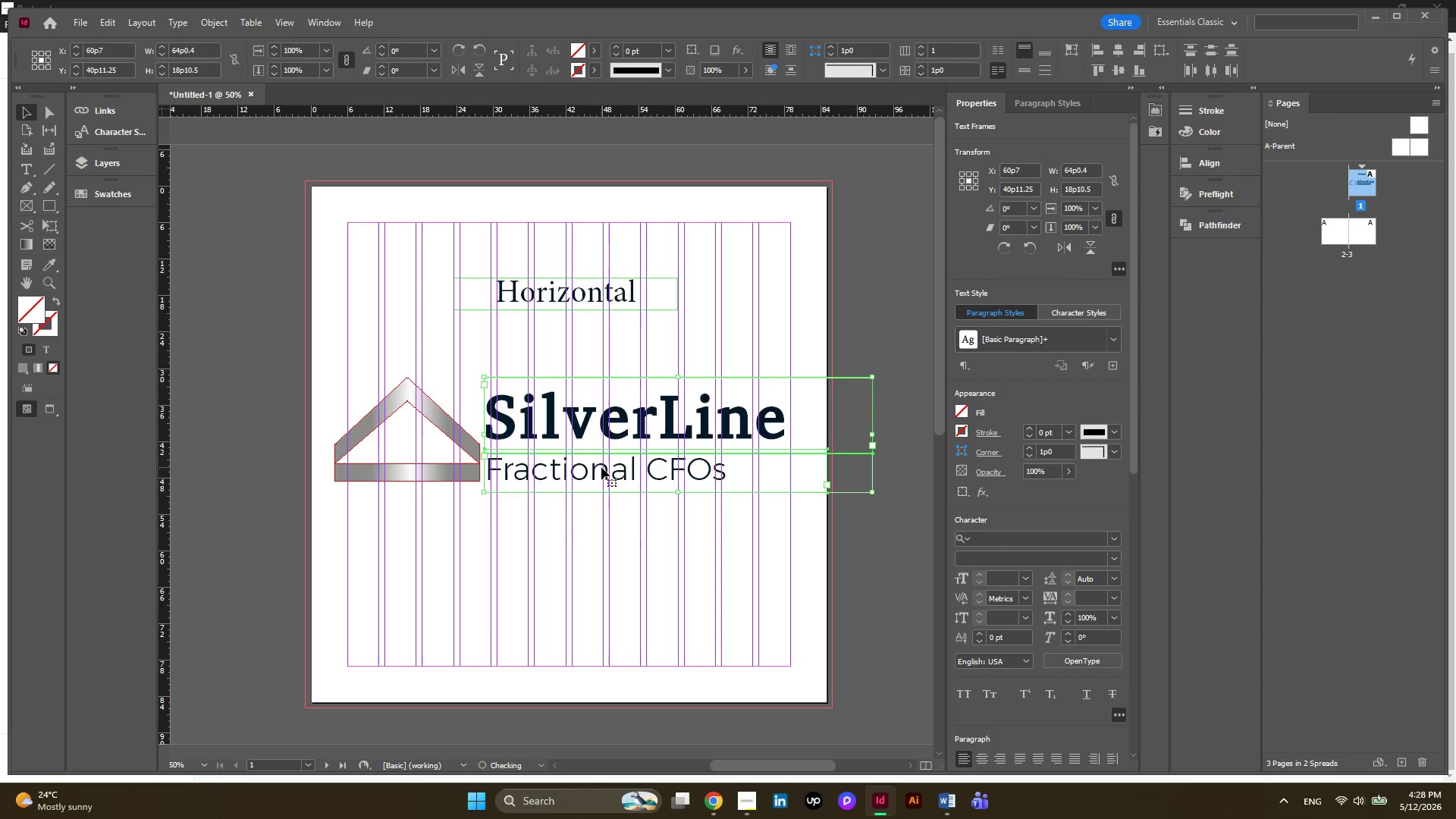 
key(ArrowRight)
 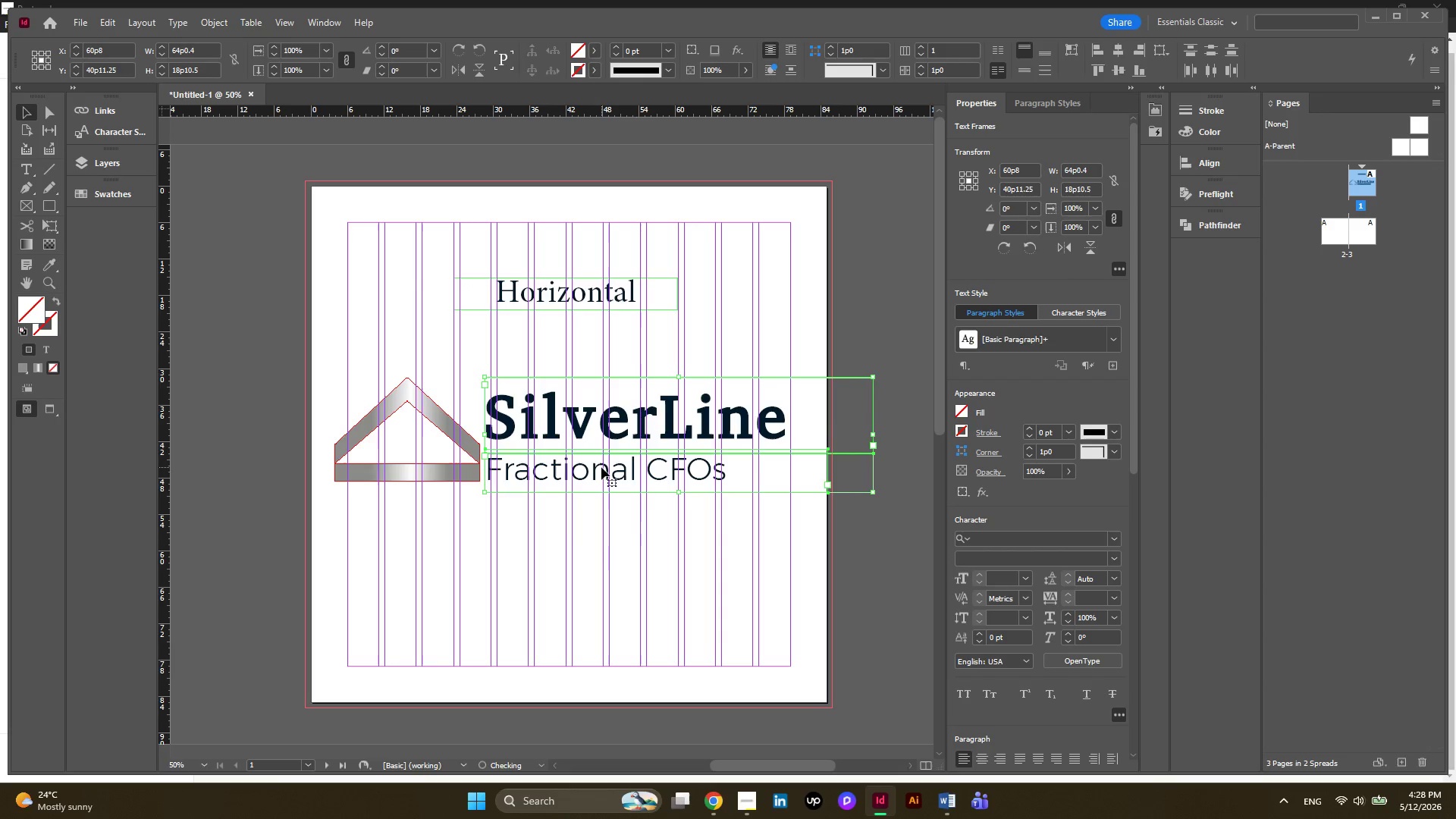 
key(ArrowRight)
 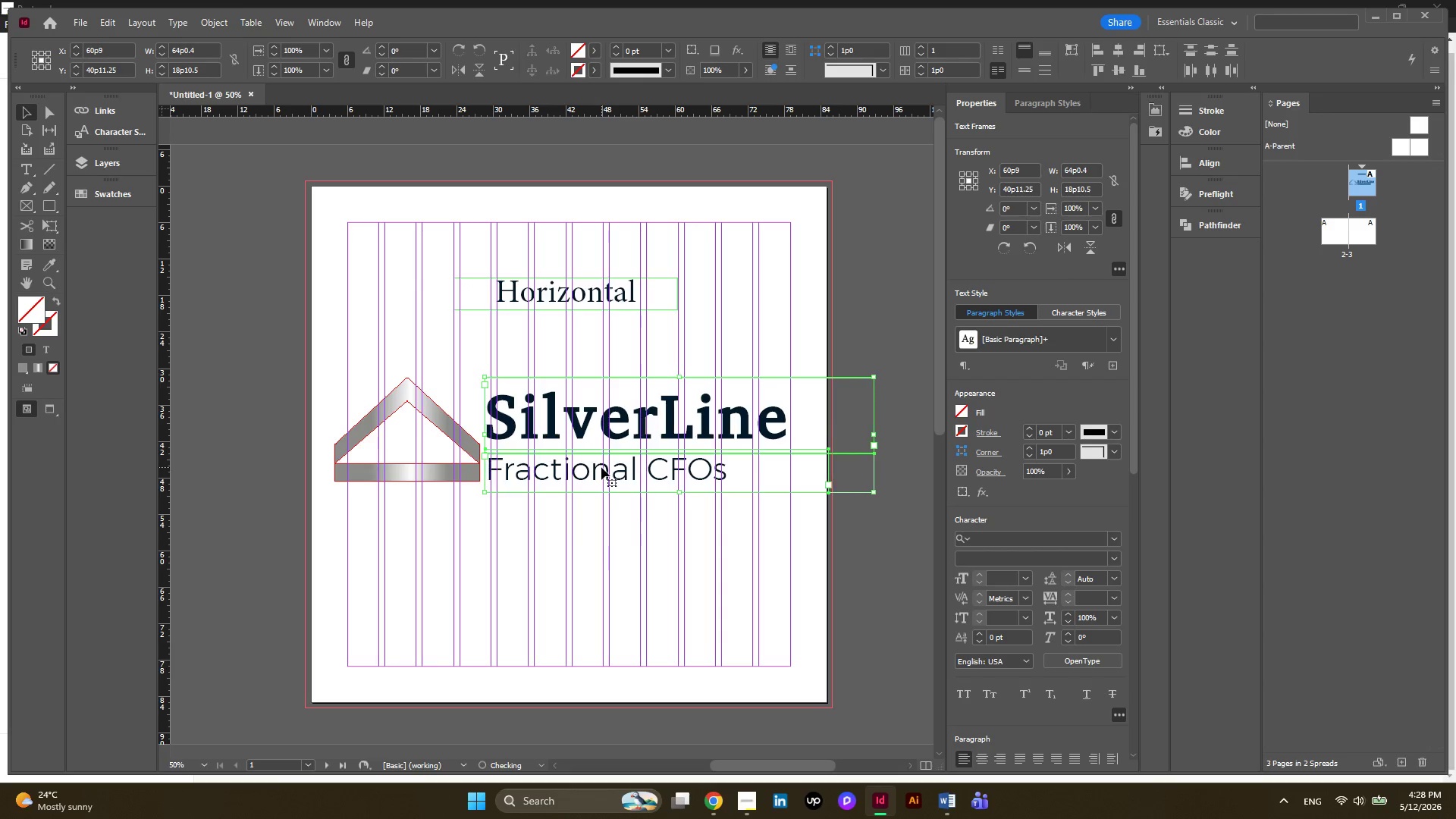 
key(ArrowRight)
 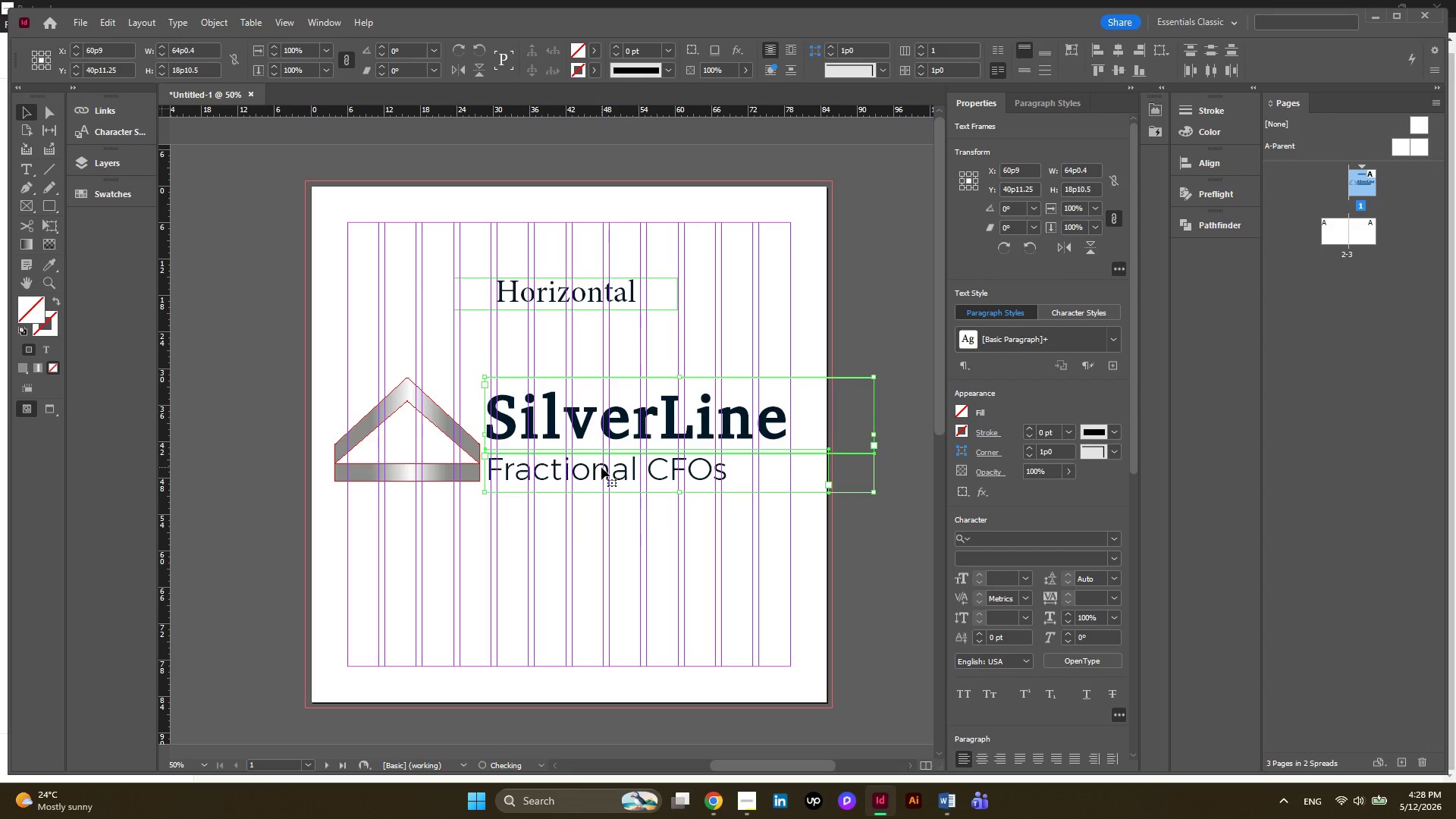 
key(ArrowRight)
 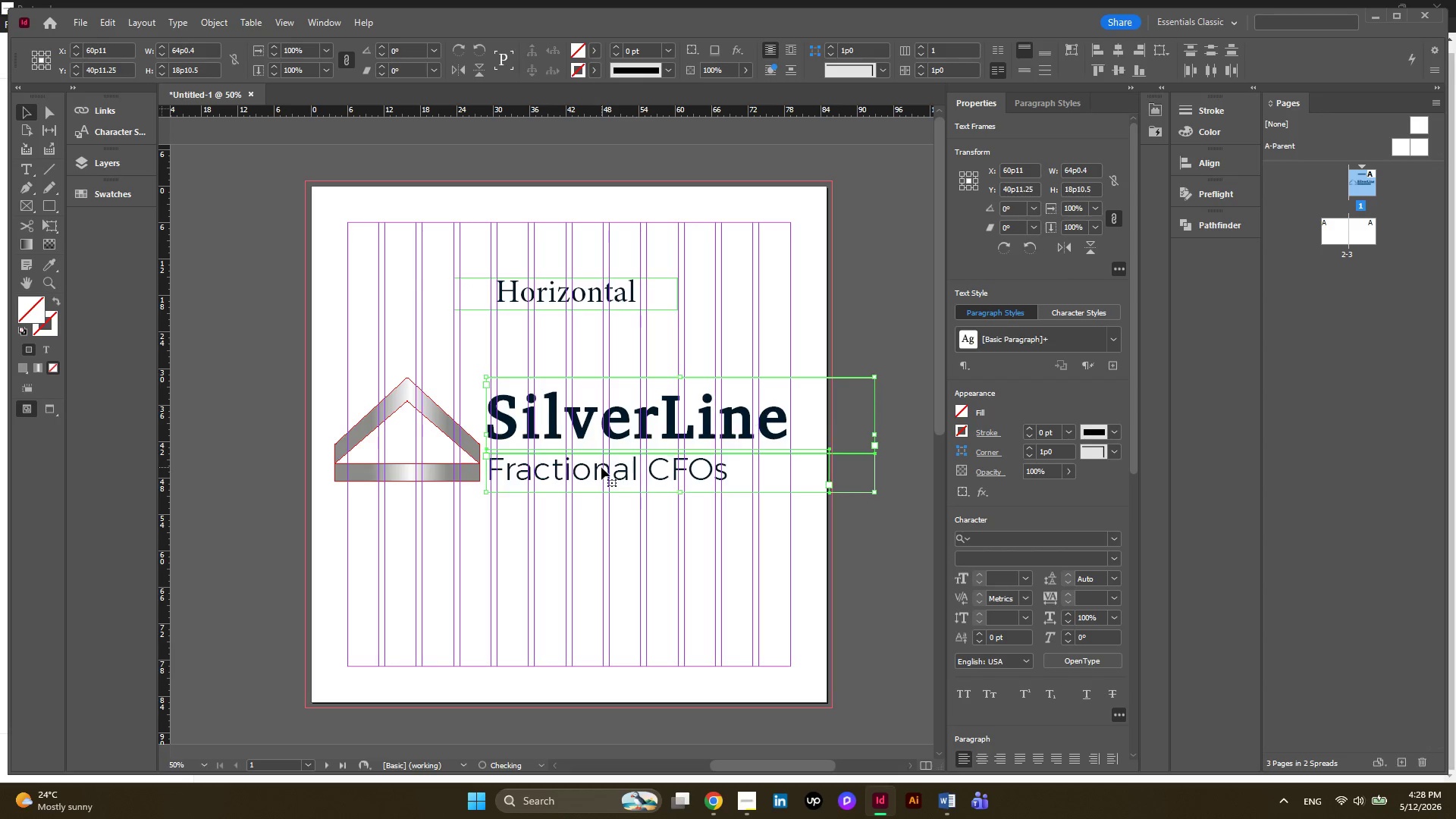 
key(ArrowRight)
 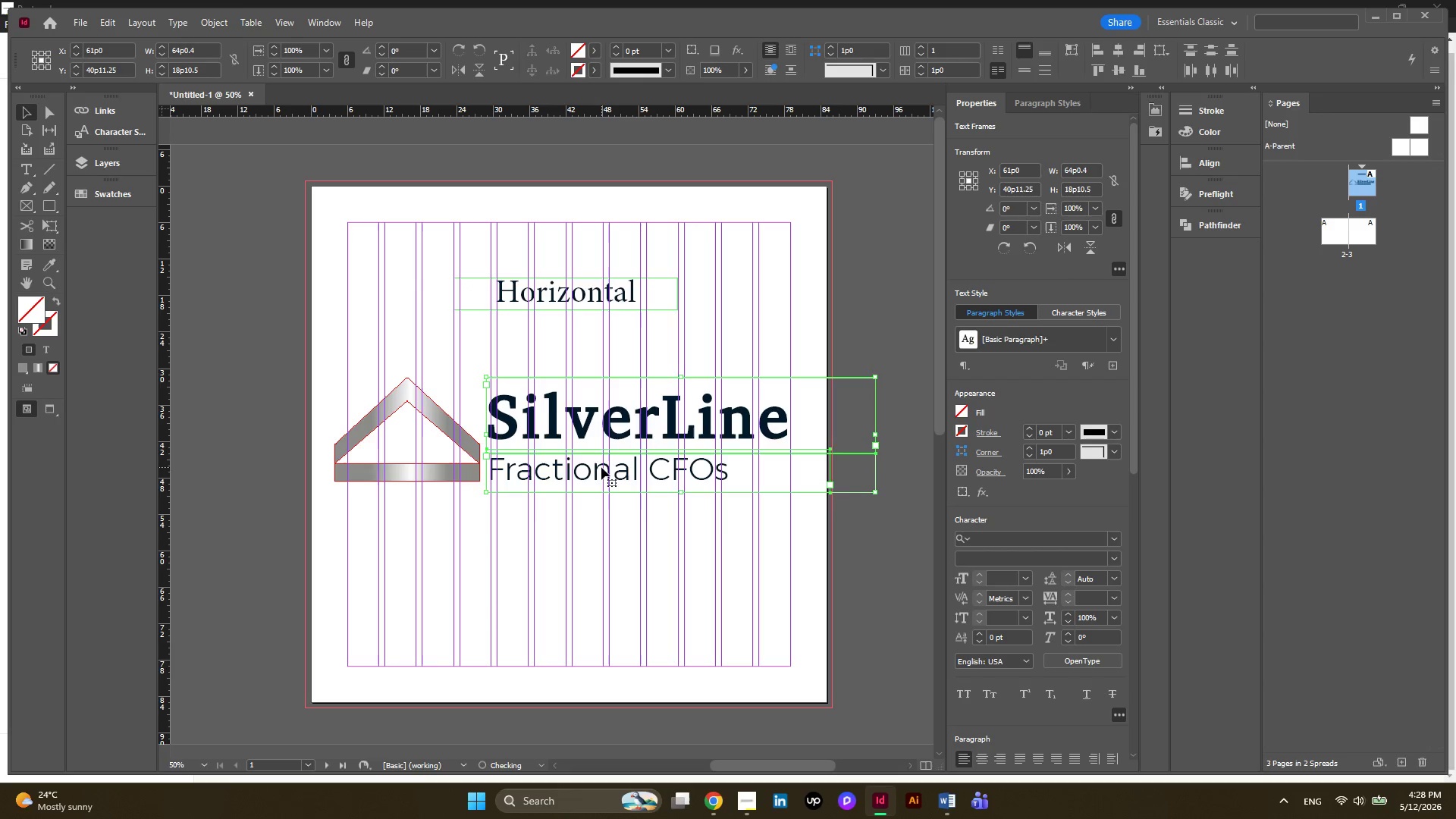 
key(ArrowRight)
 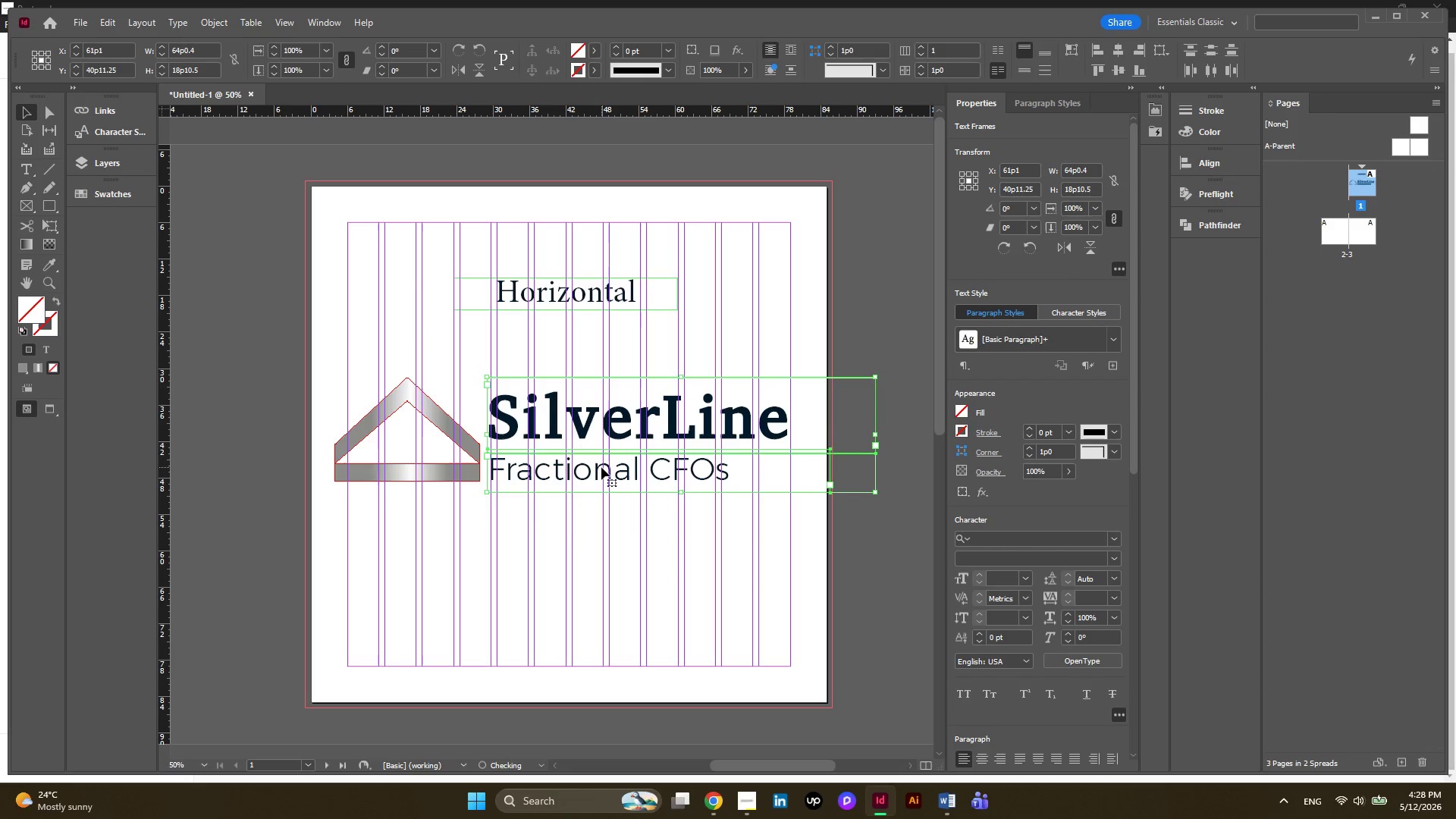 
key(ArrowRight)
 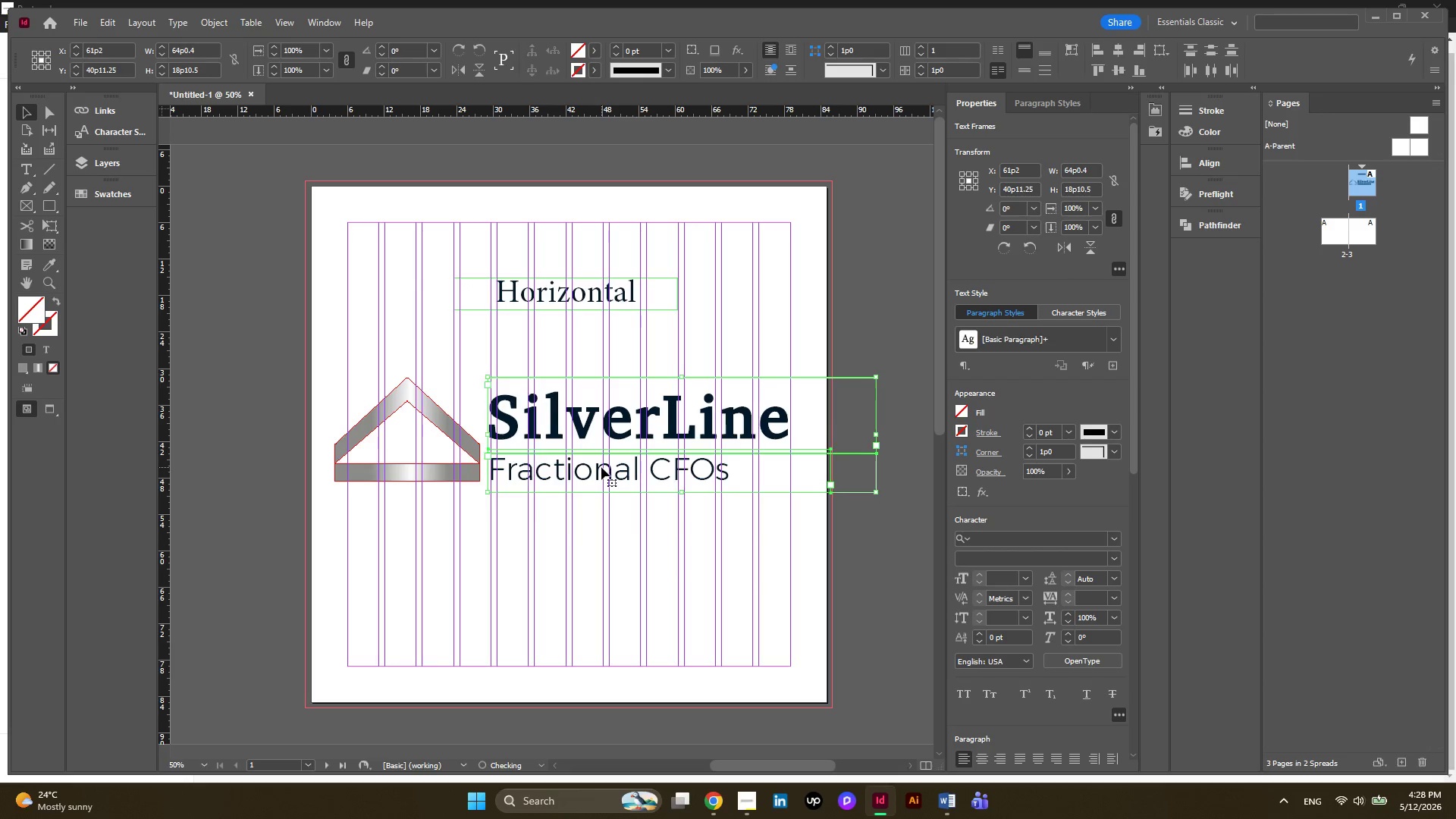 
key(ArrowRight)
 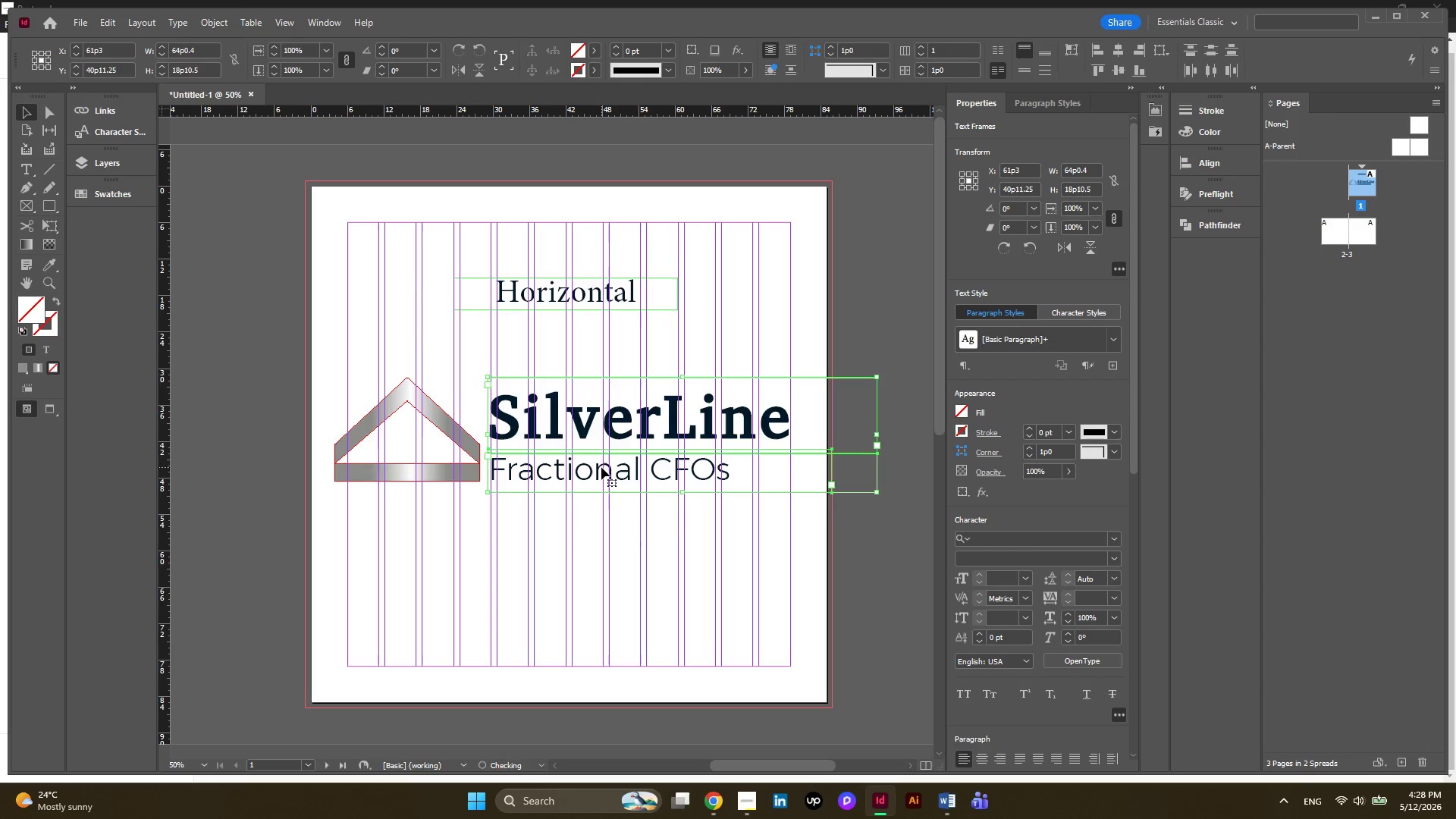 
key(ArrowRight)
 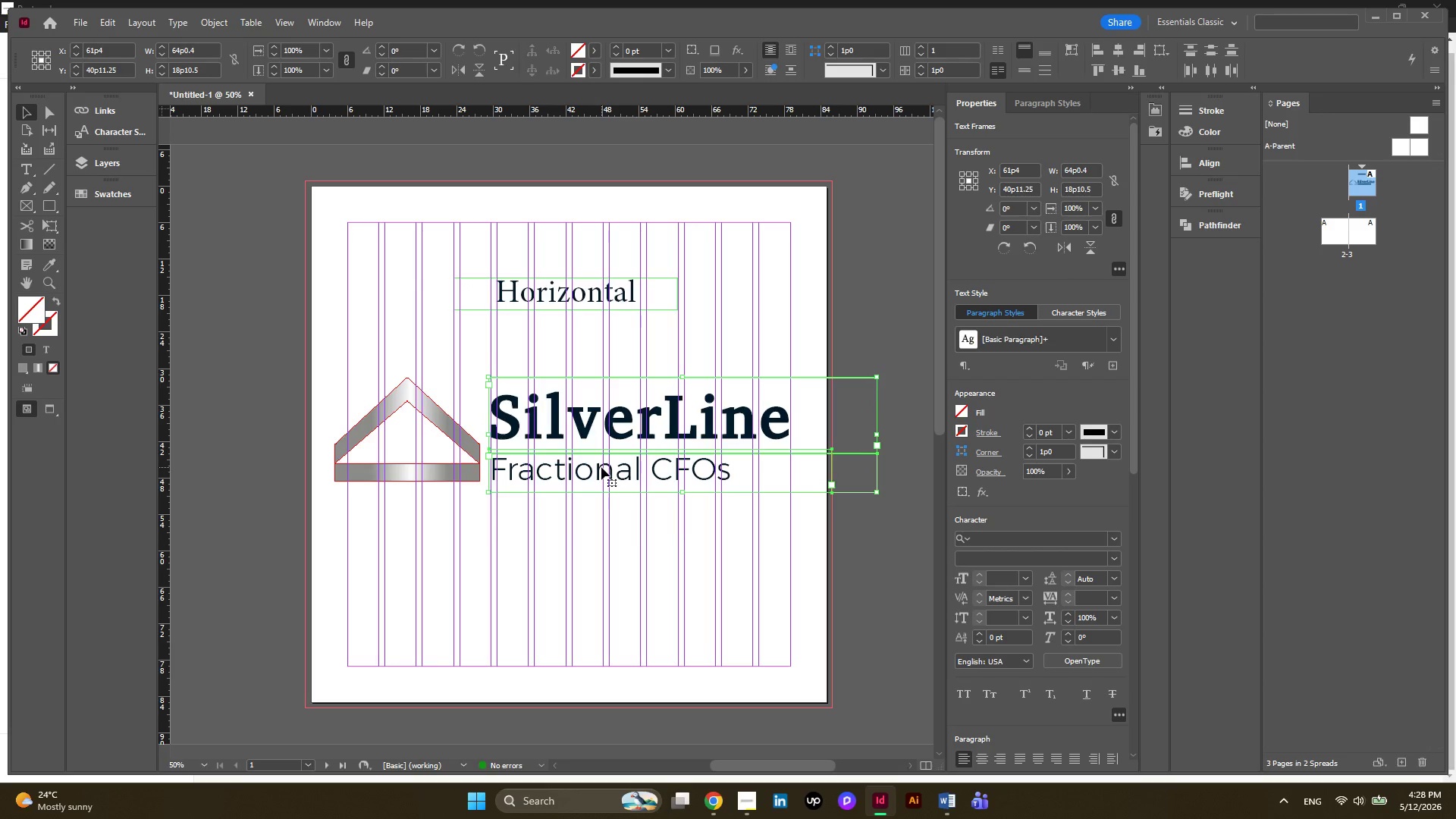 
key(ArrowRight)
 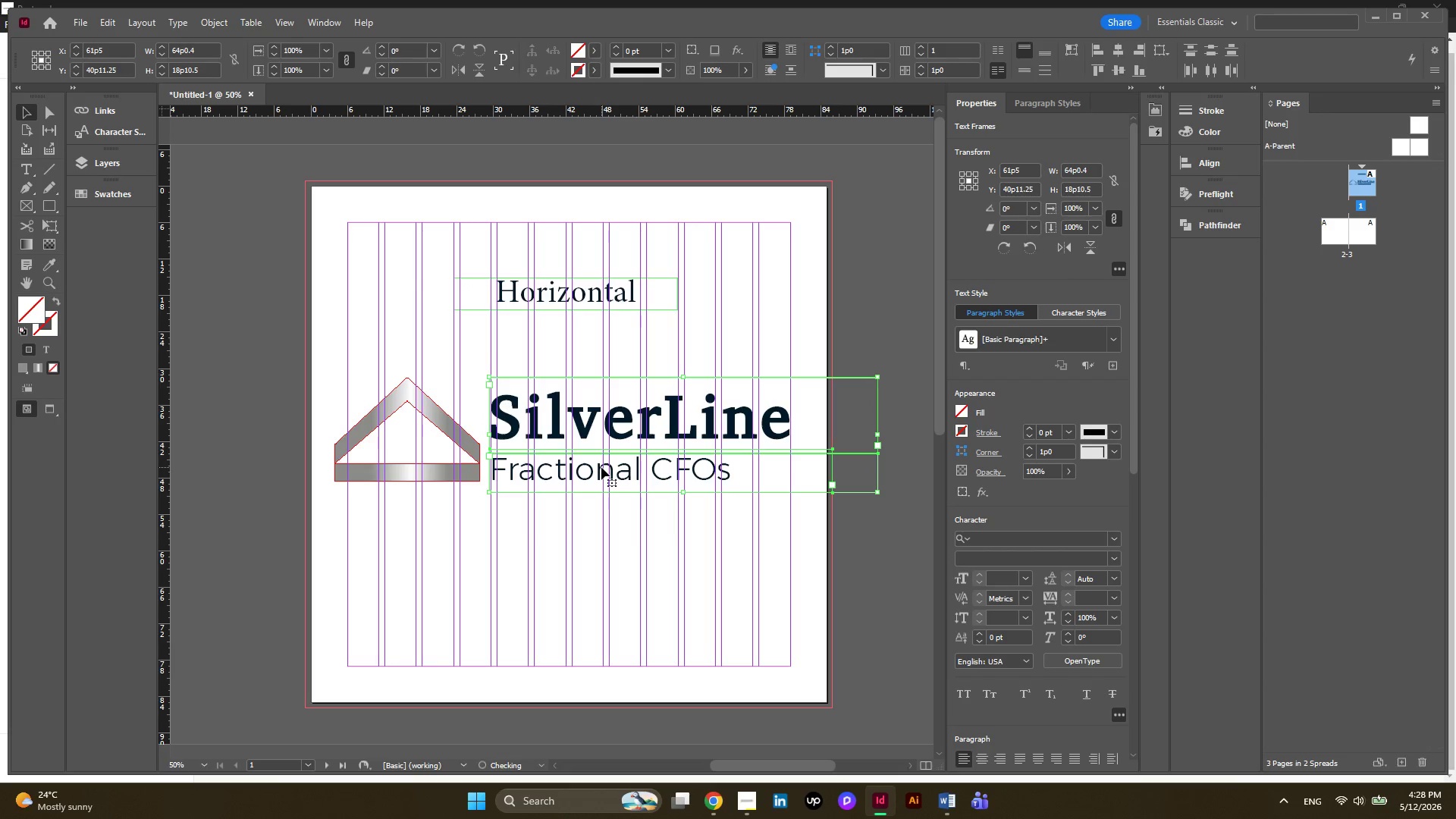 
key(ArrowRight)
 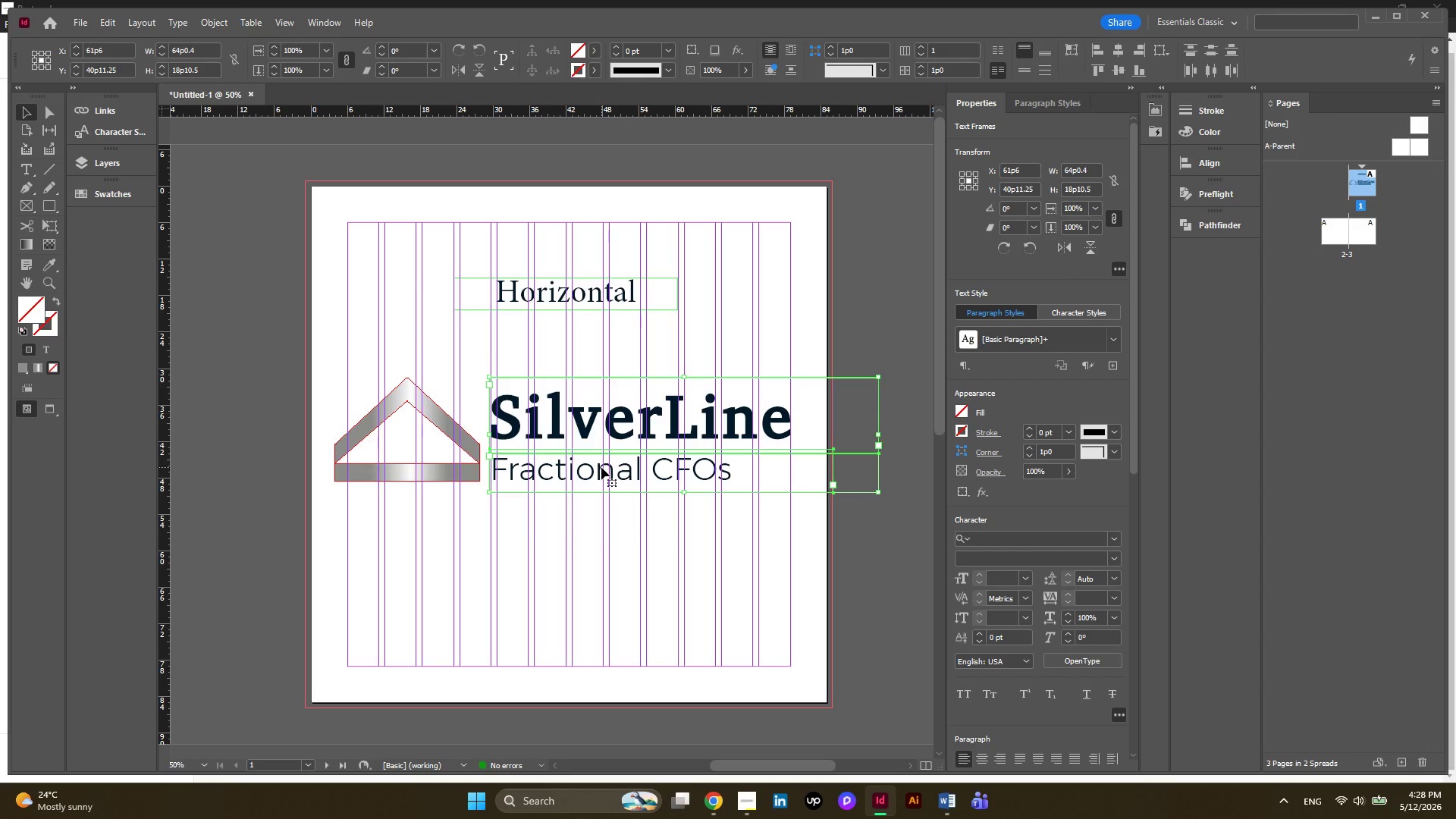 
key(ArrowRight)
 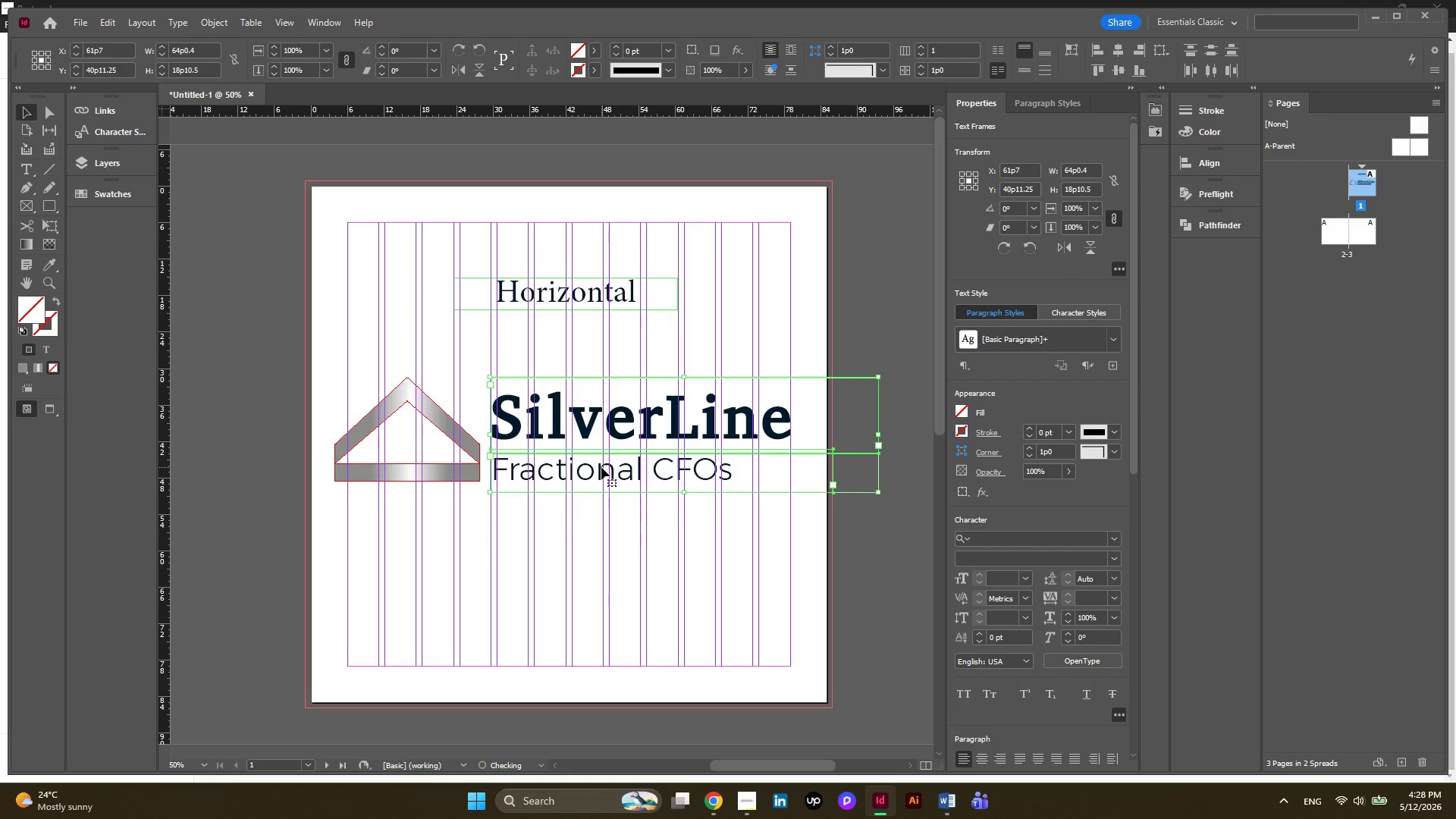 
hold_key(key=ArrowRight, duration=0.81)
 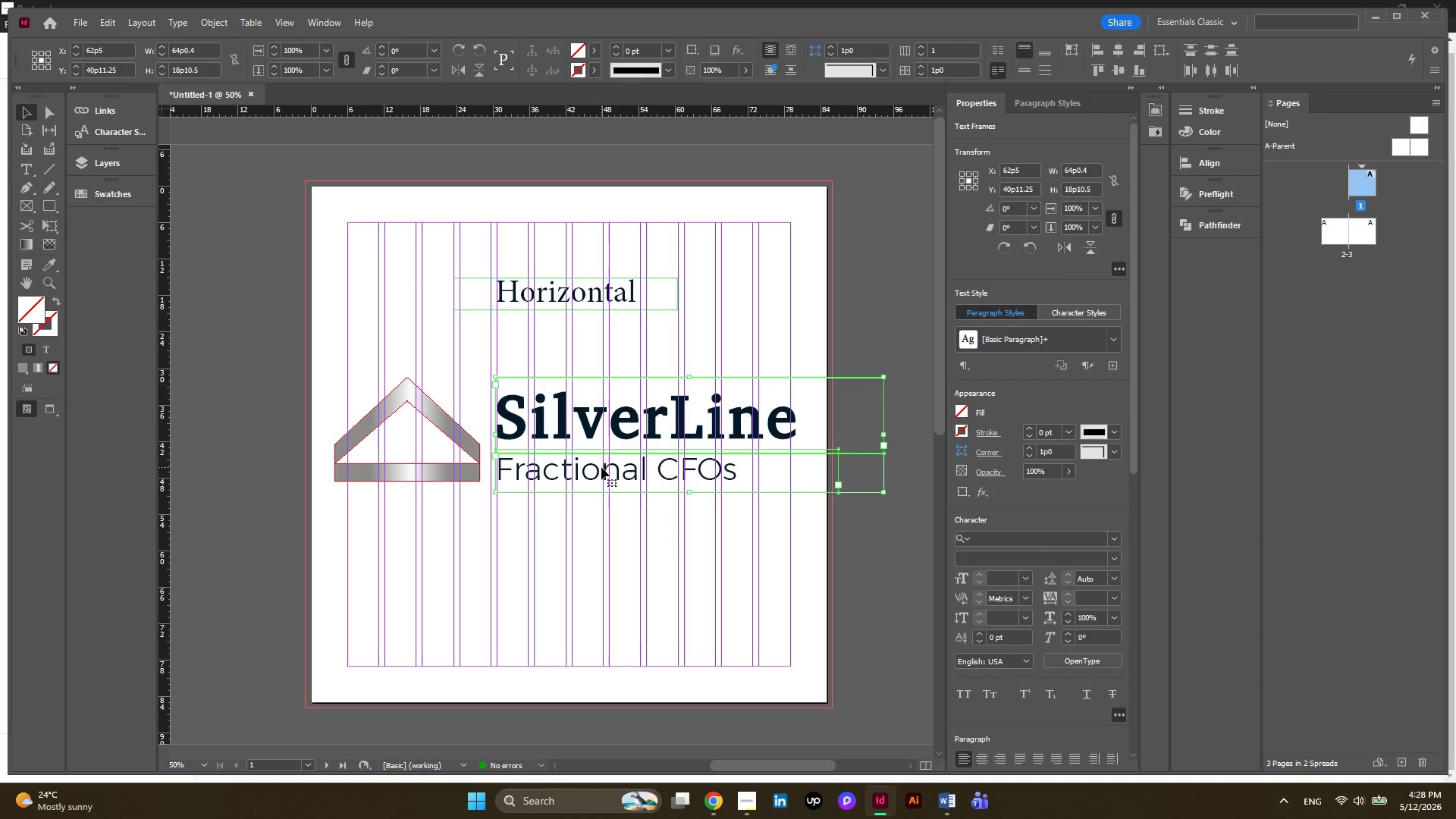 
key(ArrowLeft)
 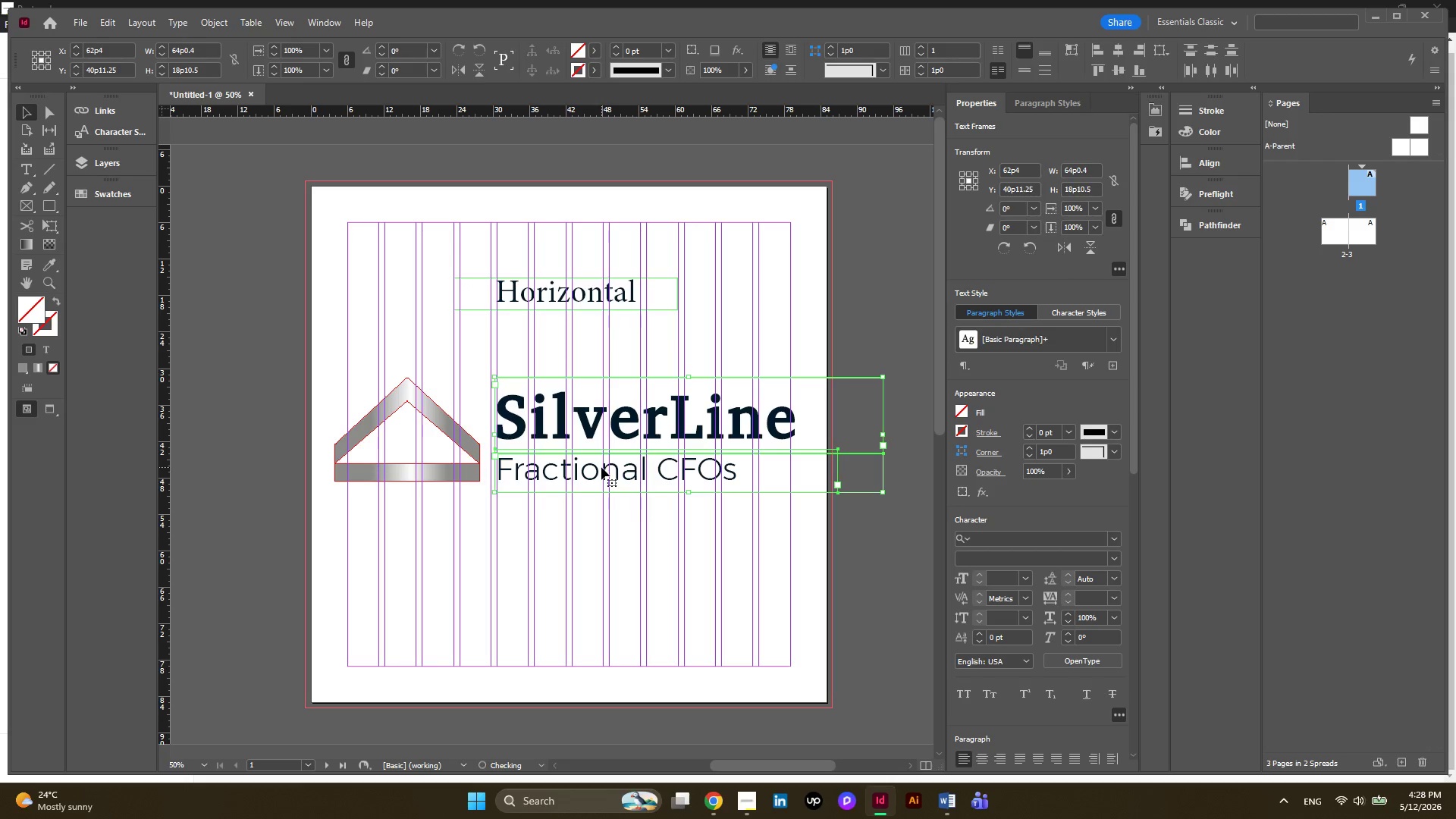 
key(ArrowLeft)
 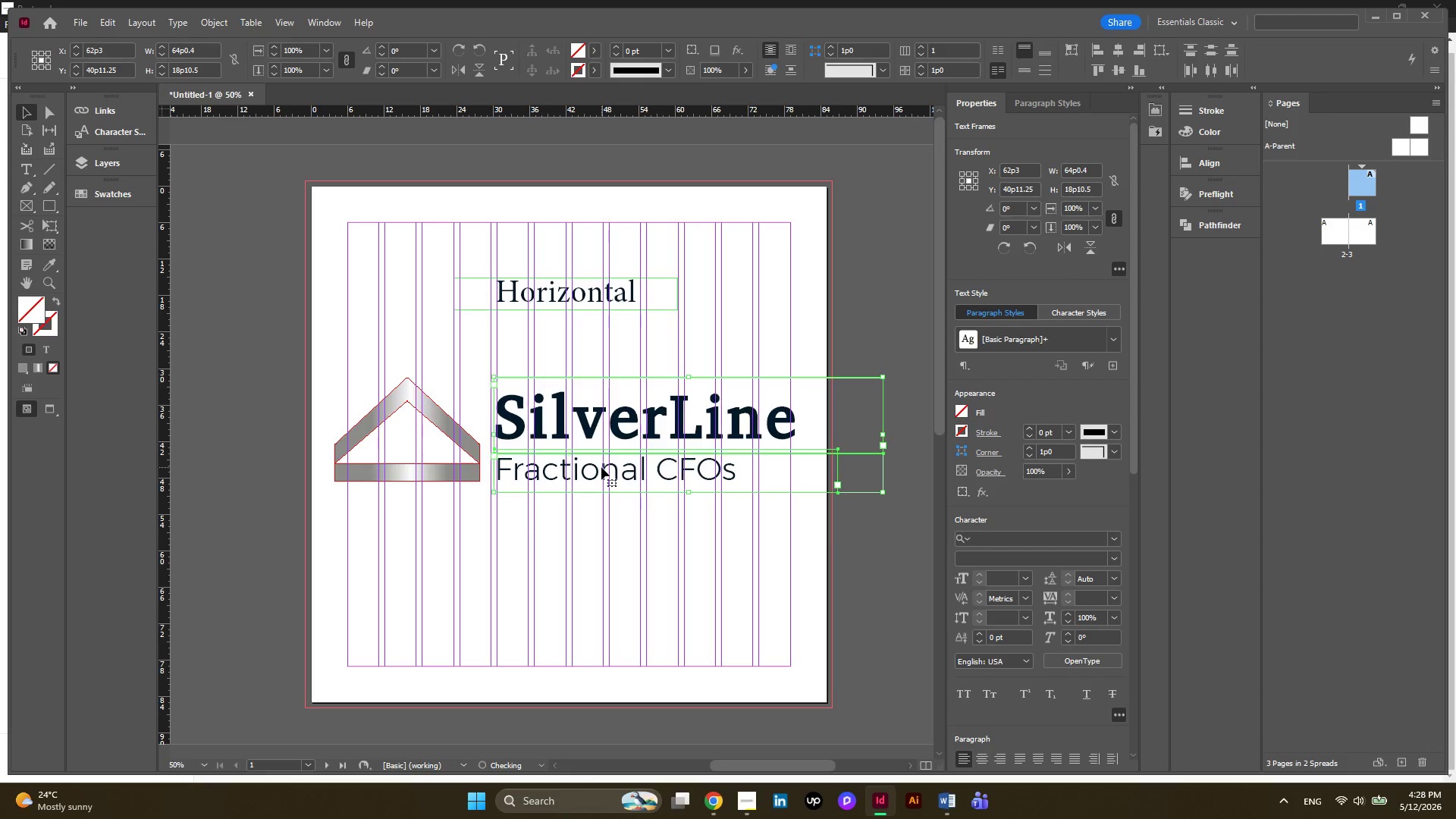 
key(ArrowLeft)
 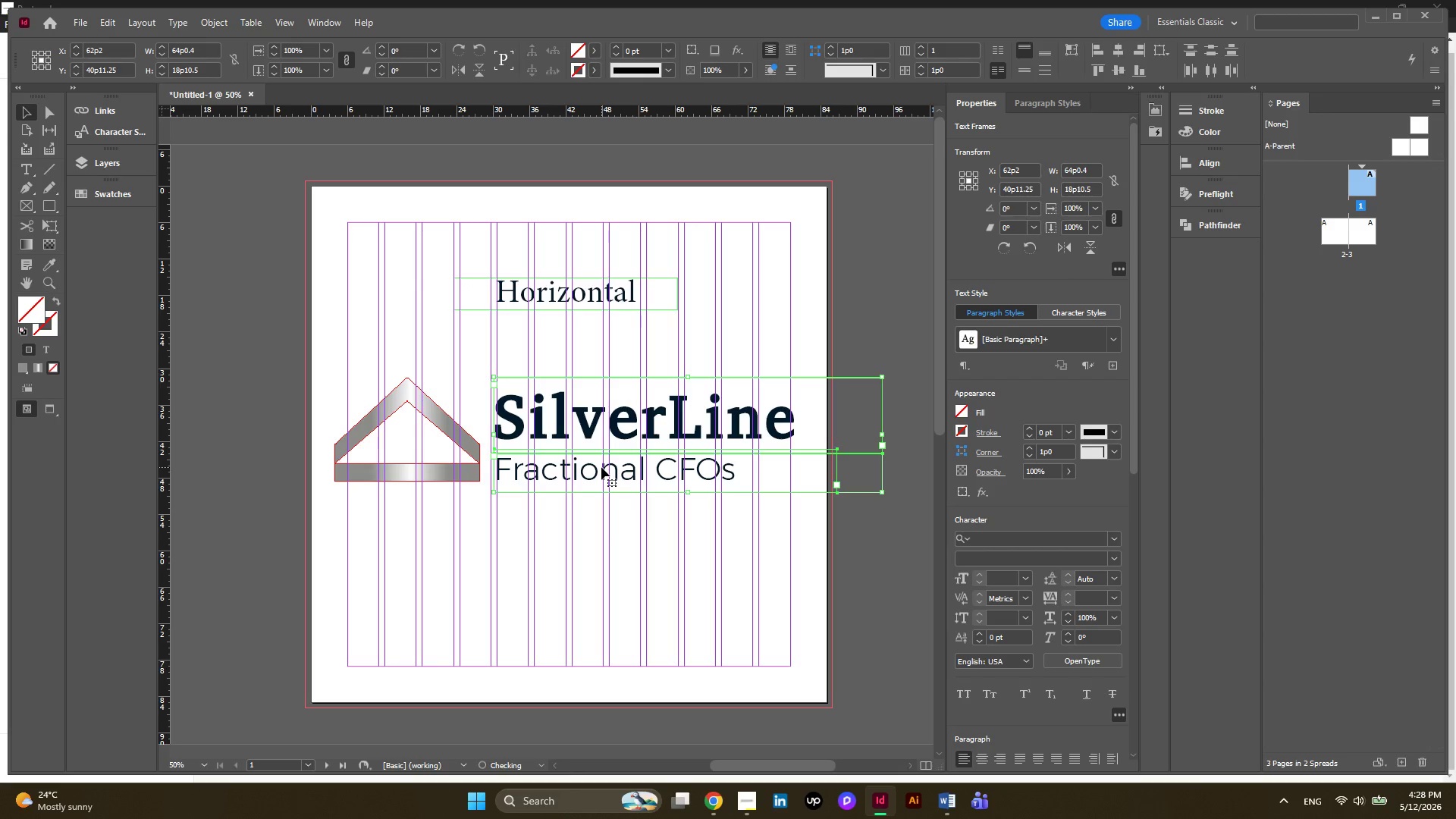 
key(ArrowLeft)
 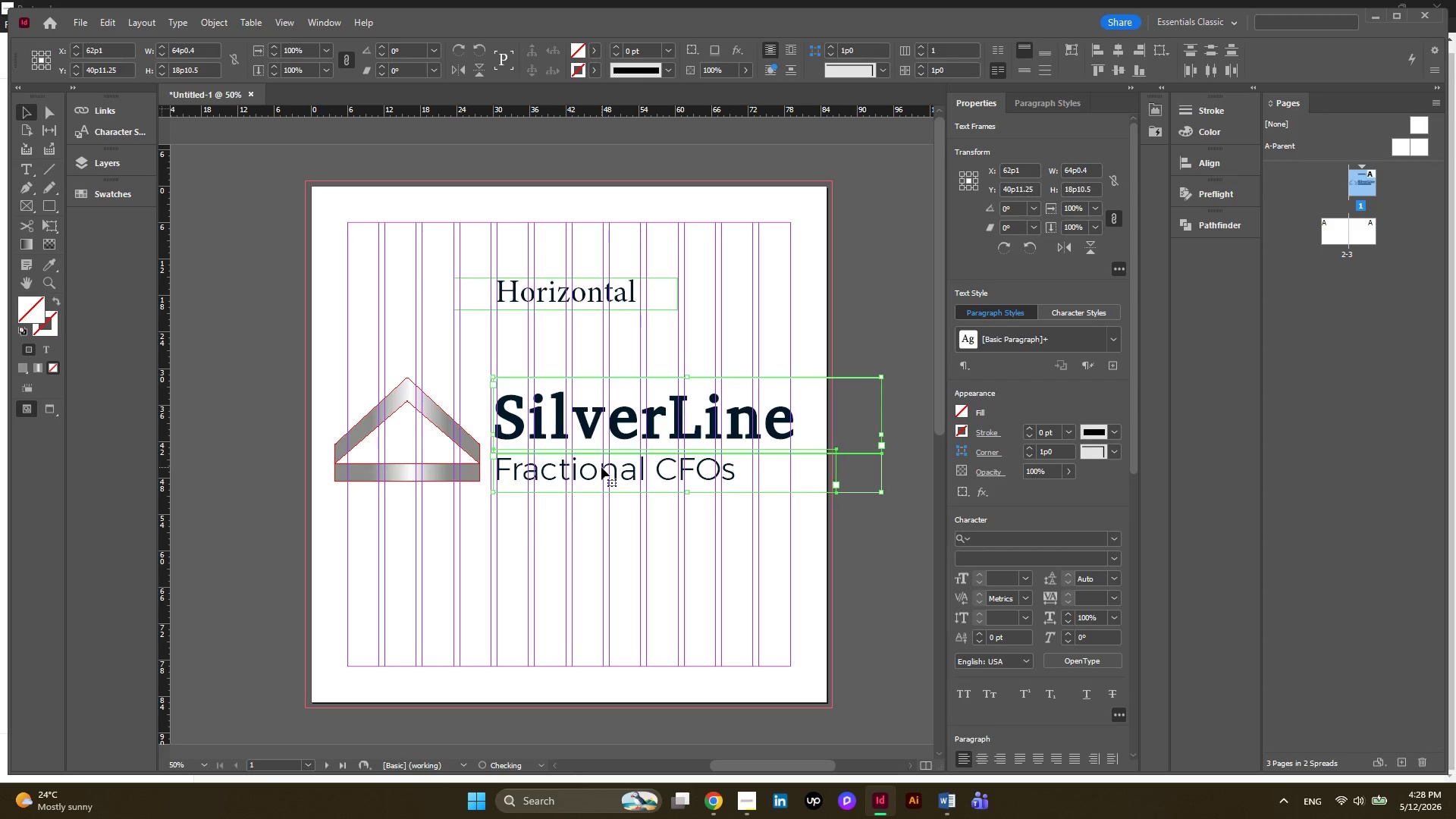 
key(ArrowLeft)
 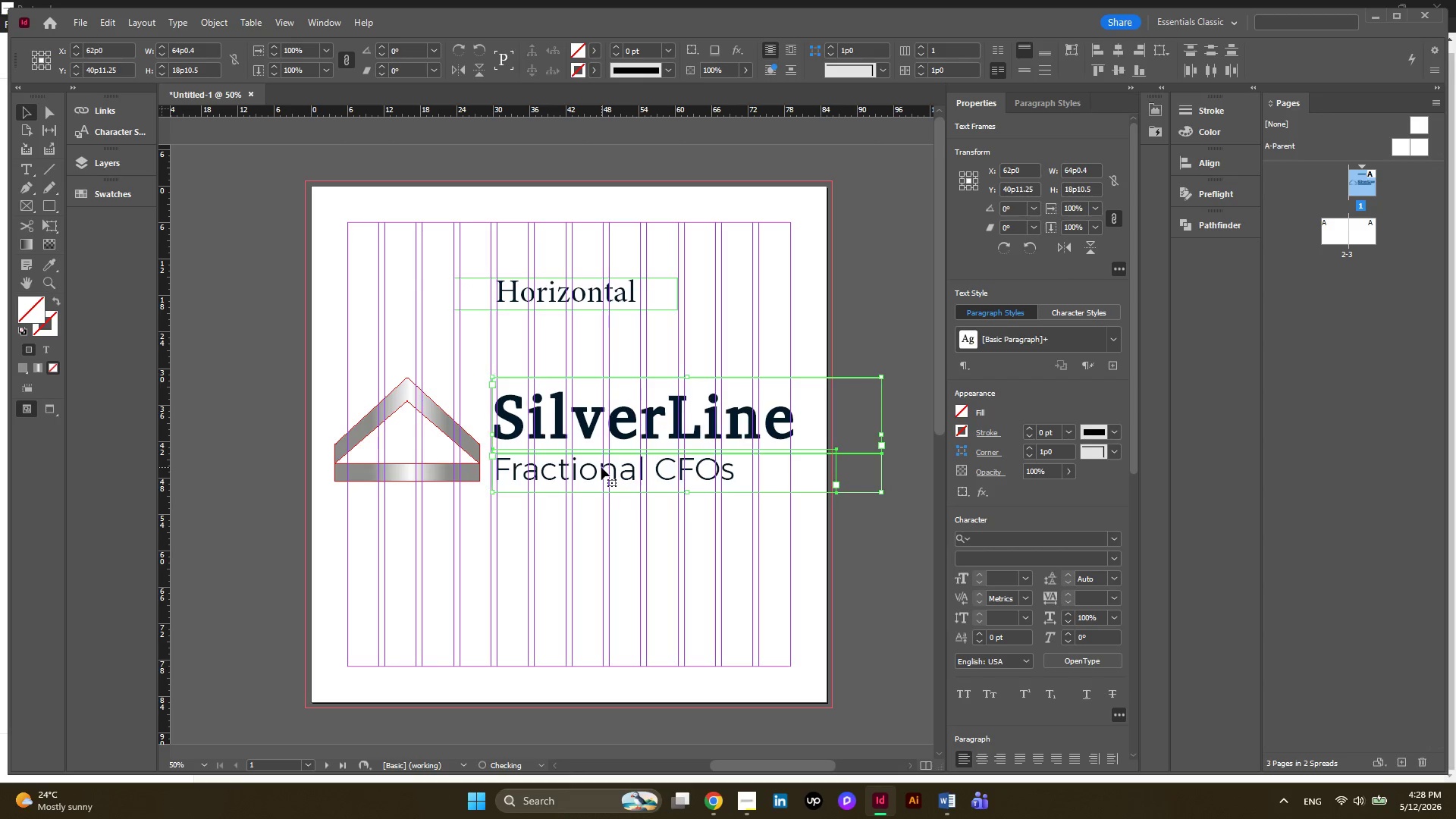 
key(ArrowLeft)
 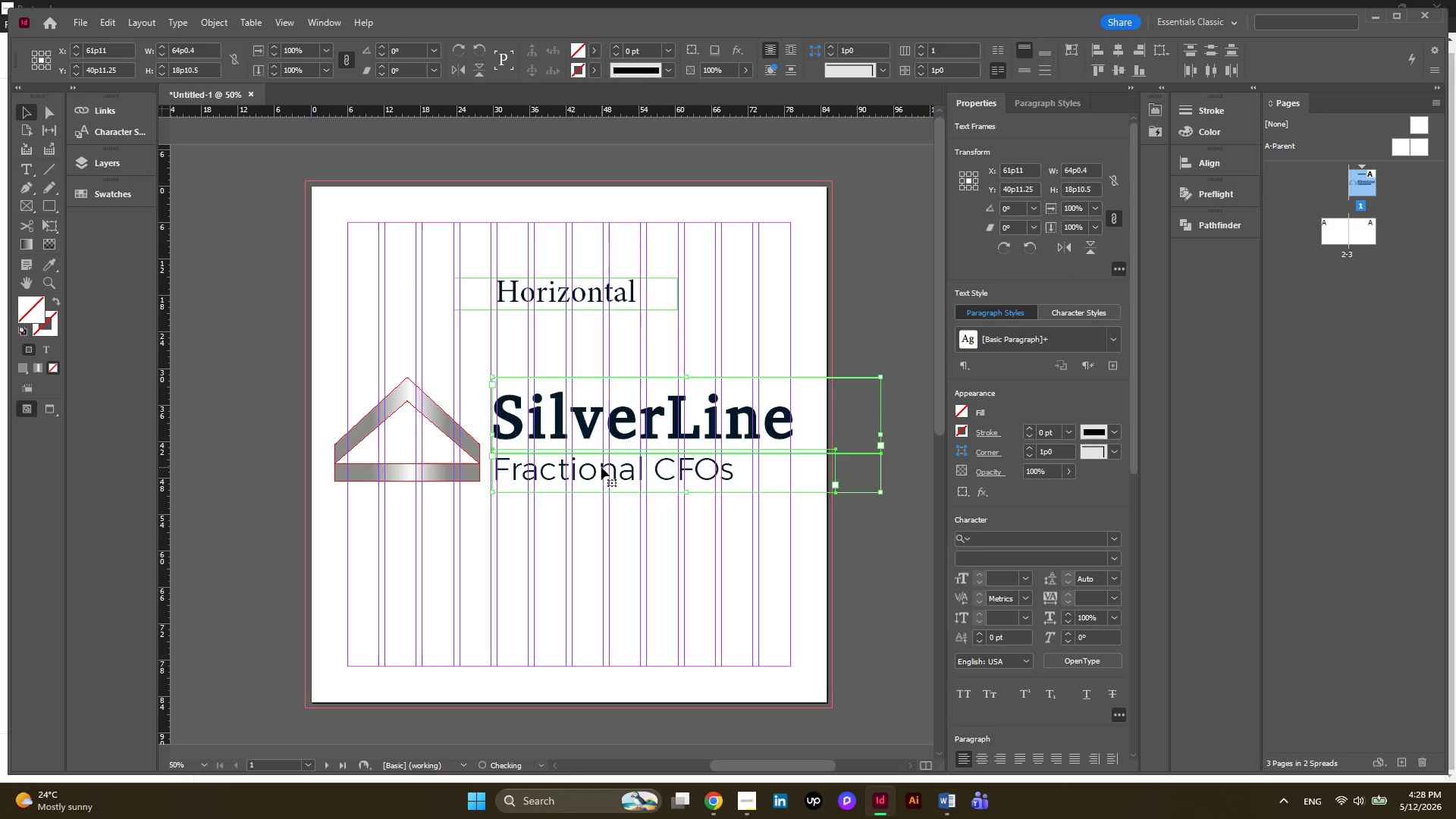 
key(ArrowLeft)
 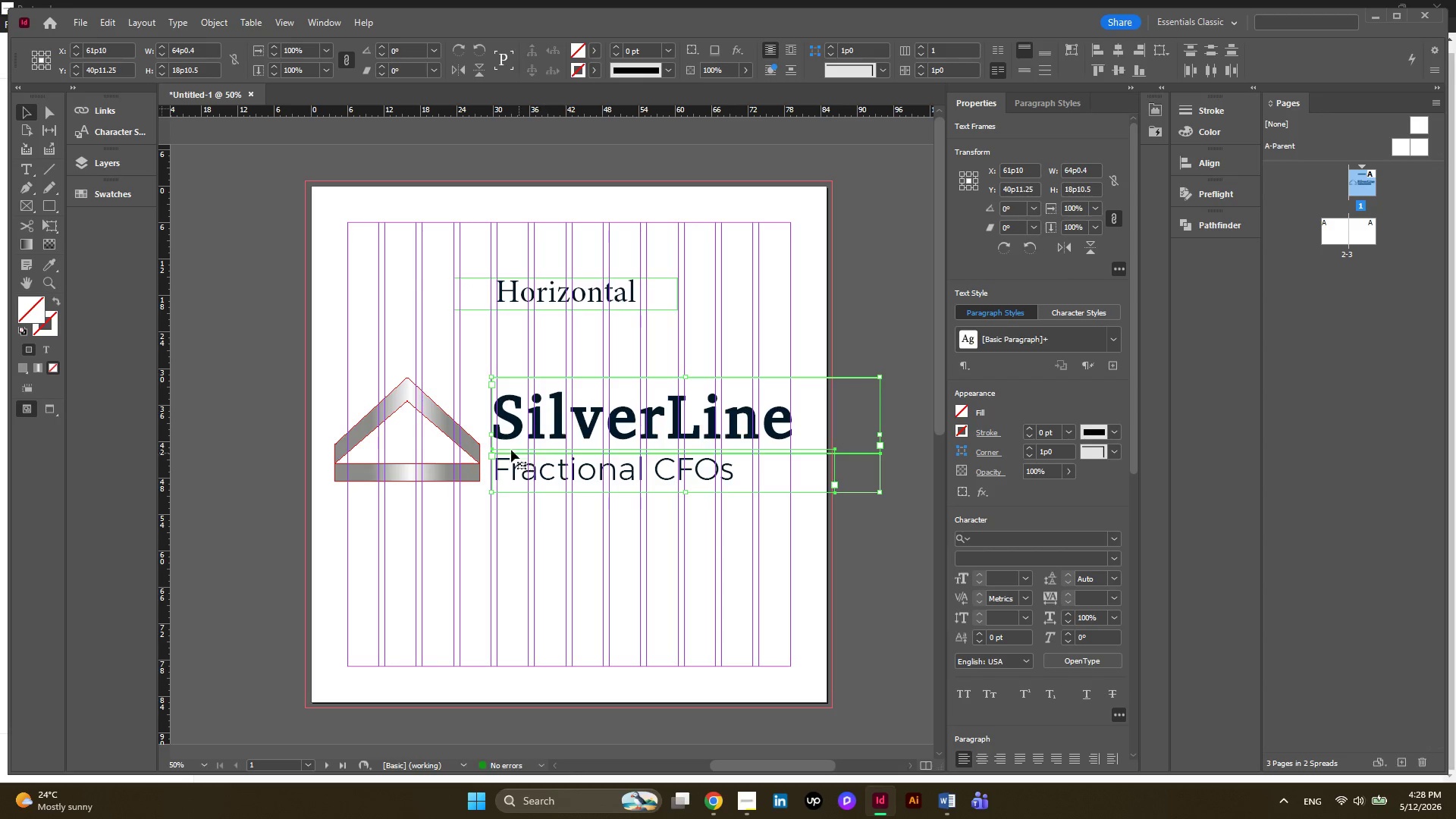 
left_click([442, 425])
 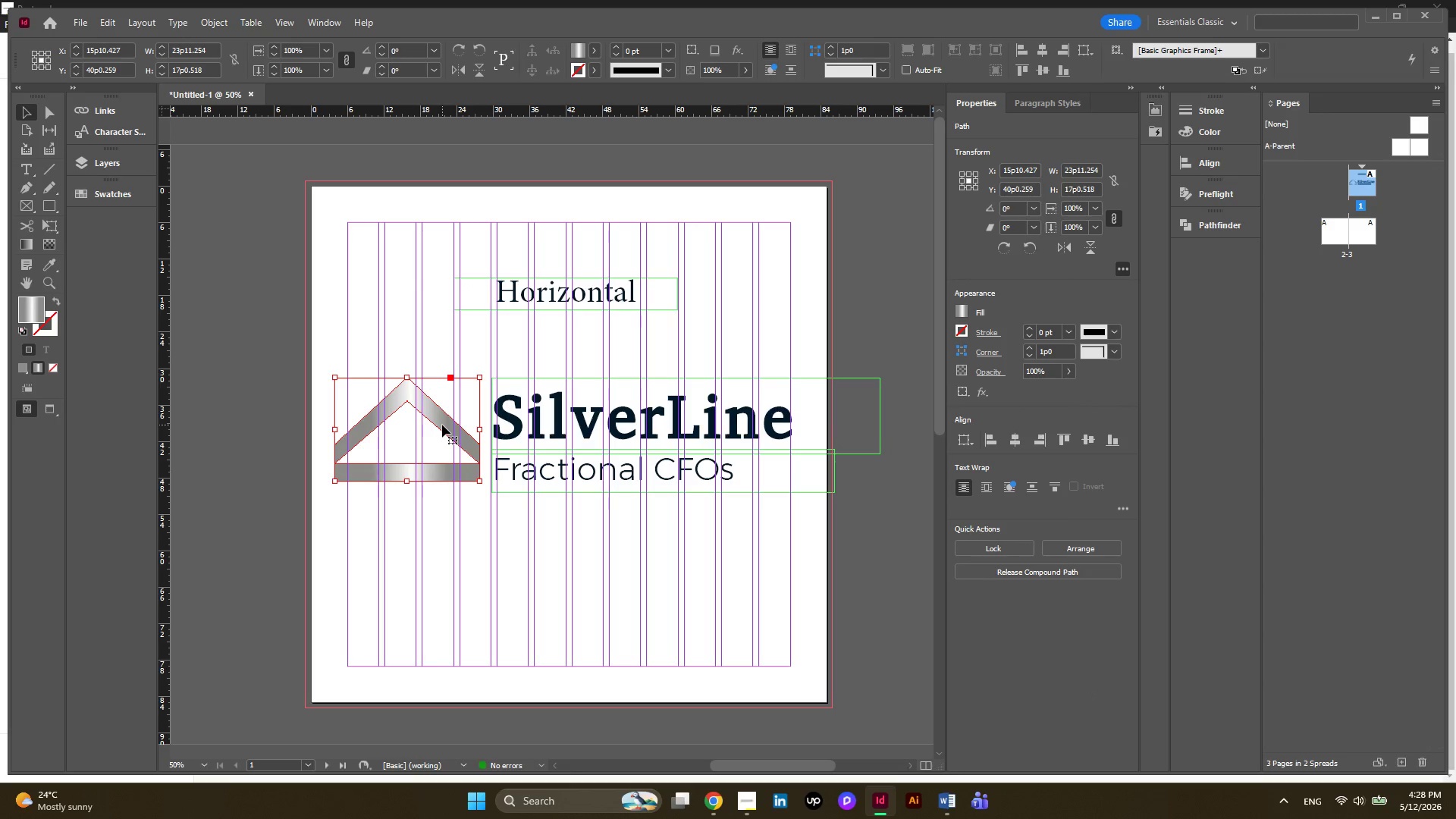 
key(ArrowRight)
 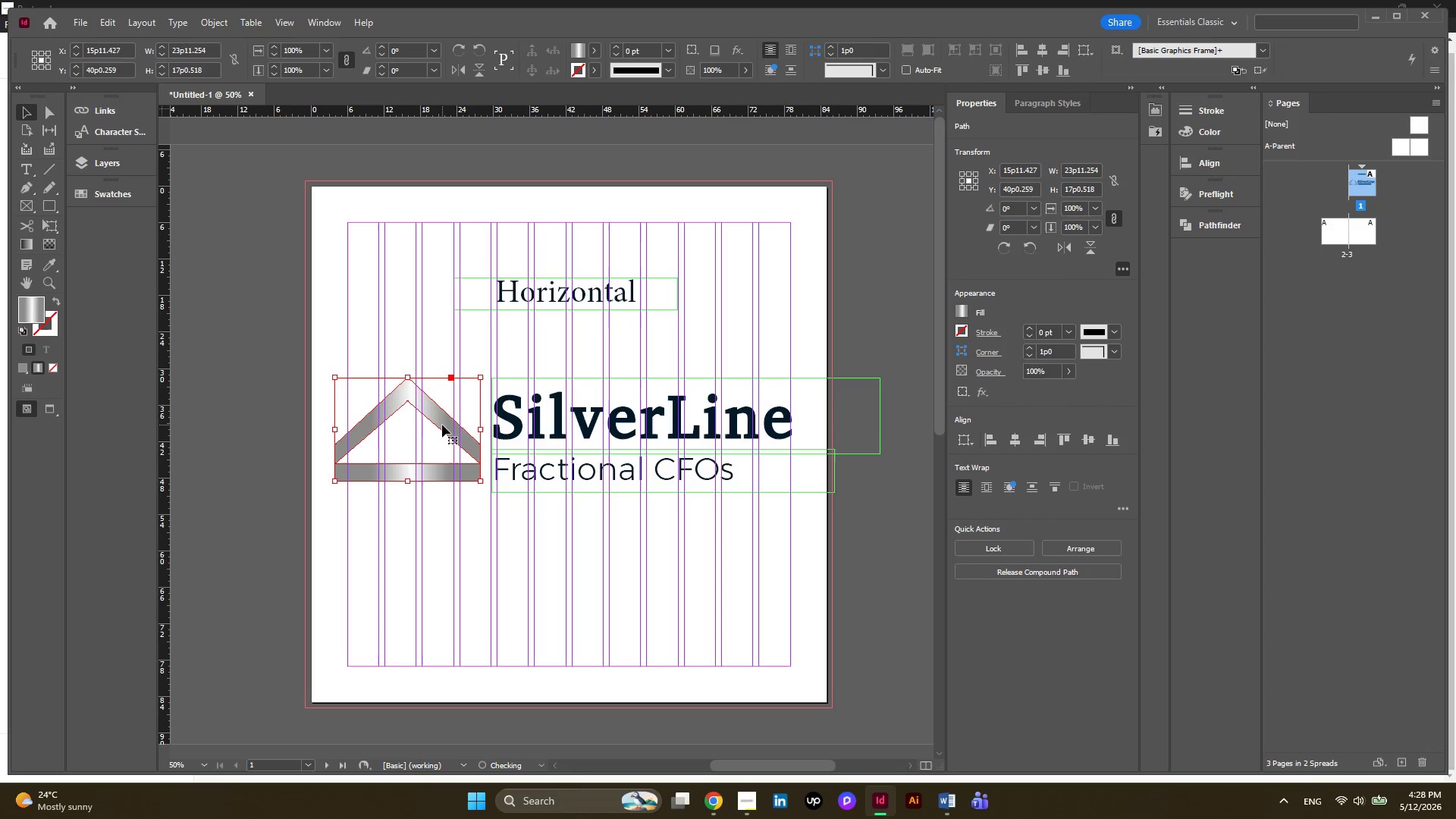 
key(ArrowRight)
 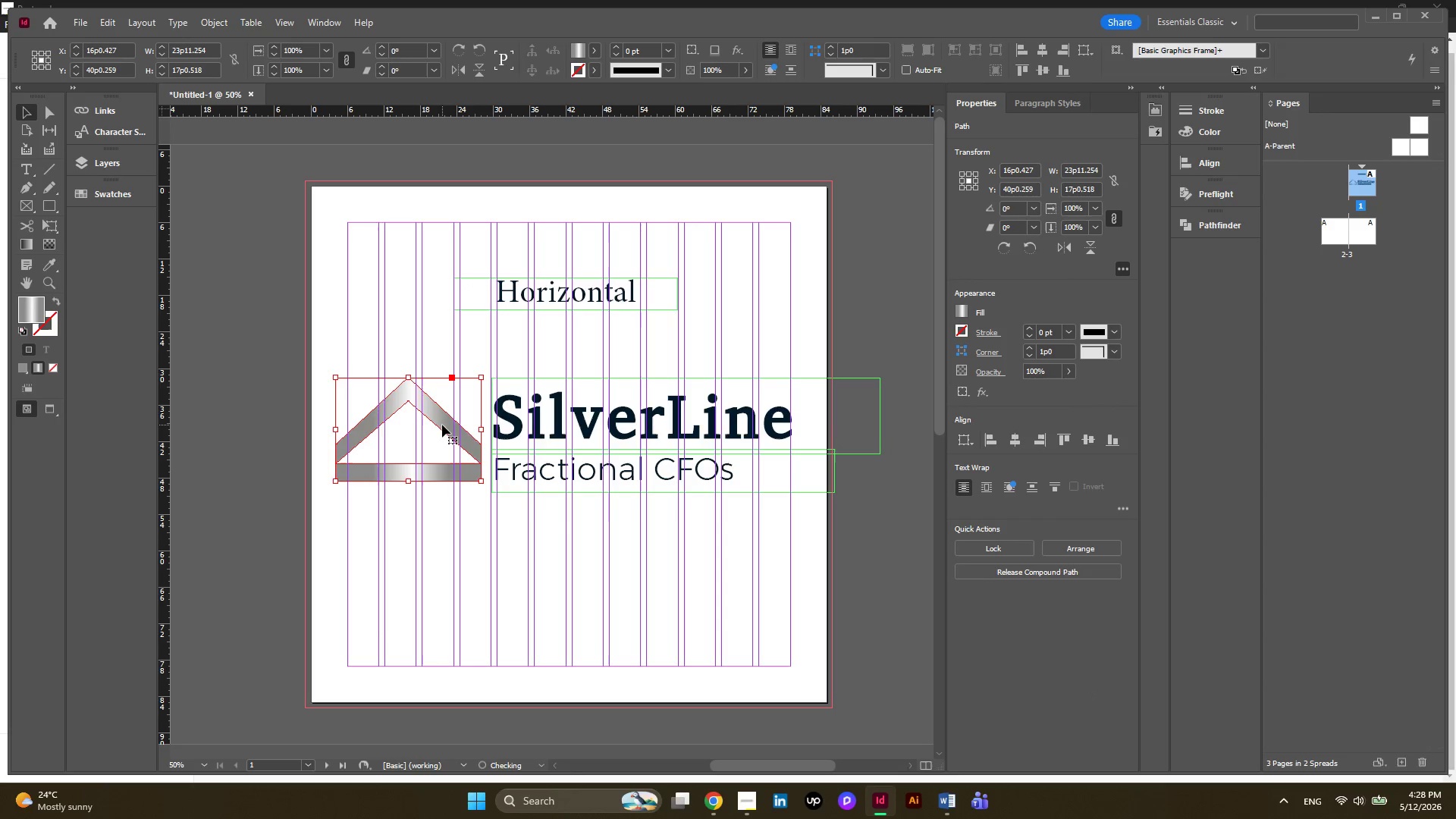 
key(ArrowRight)
 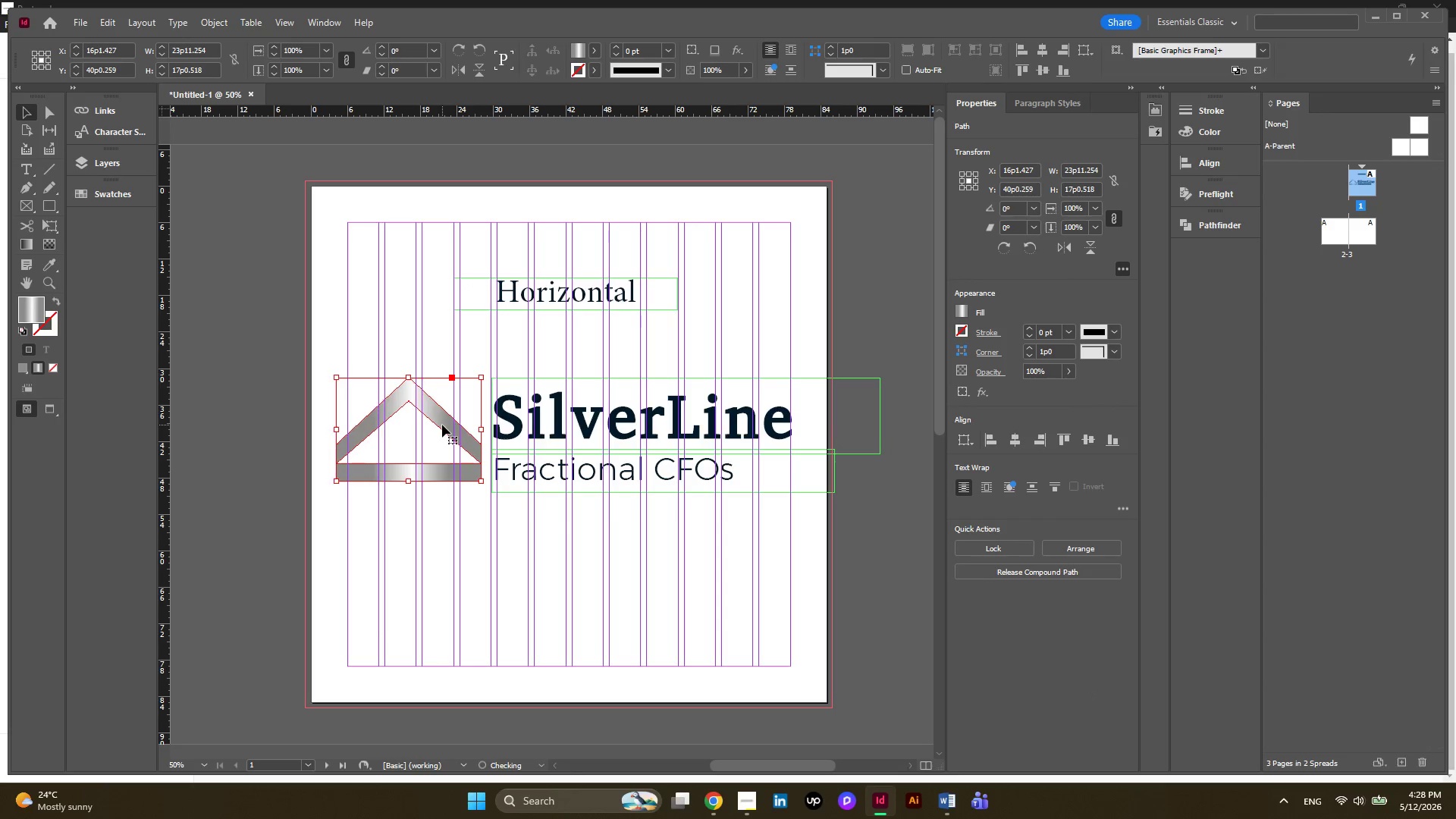 
key(ArrowRight)
 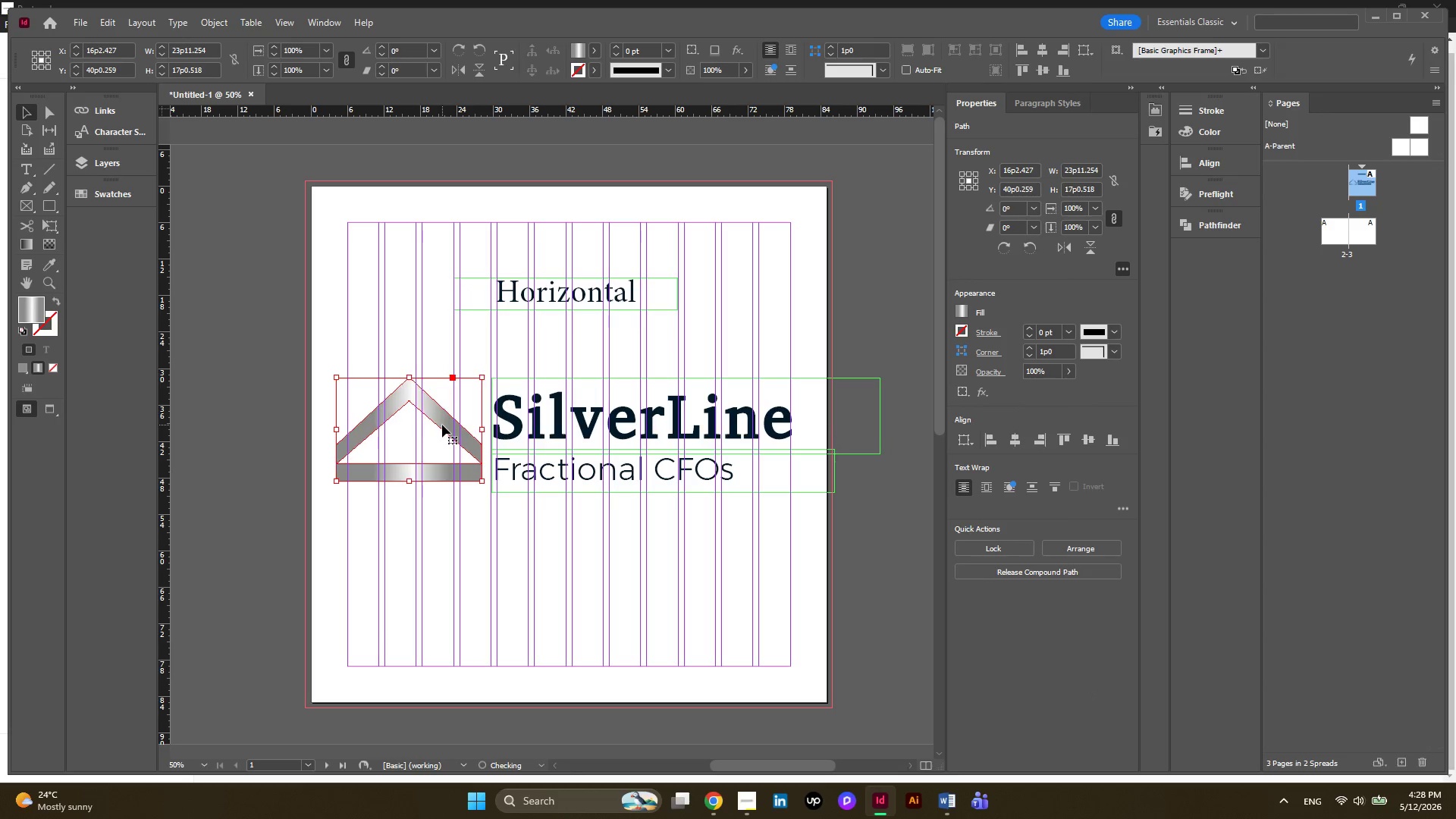 
key(ArrowRight)
 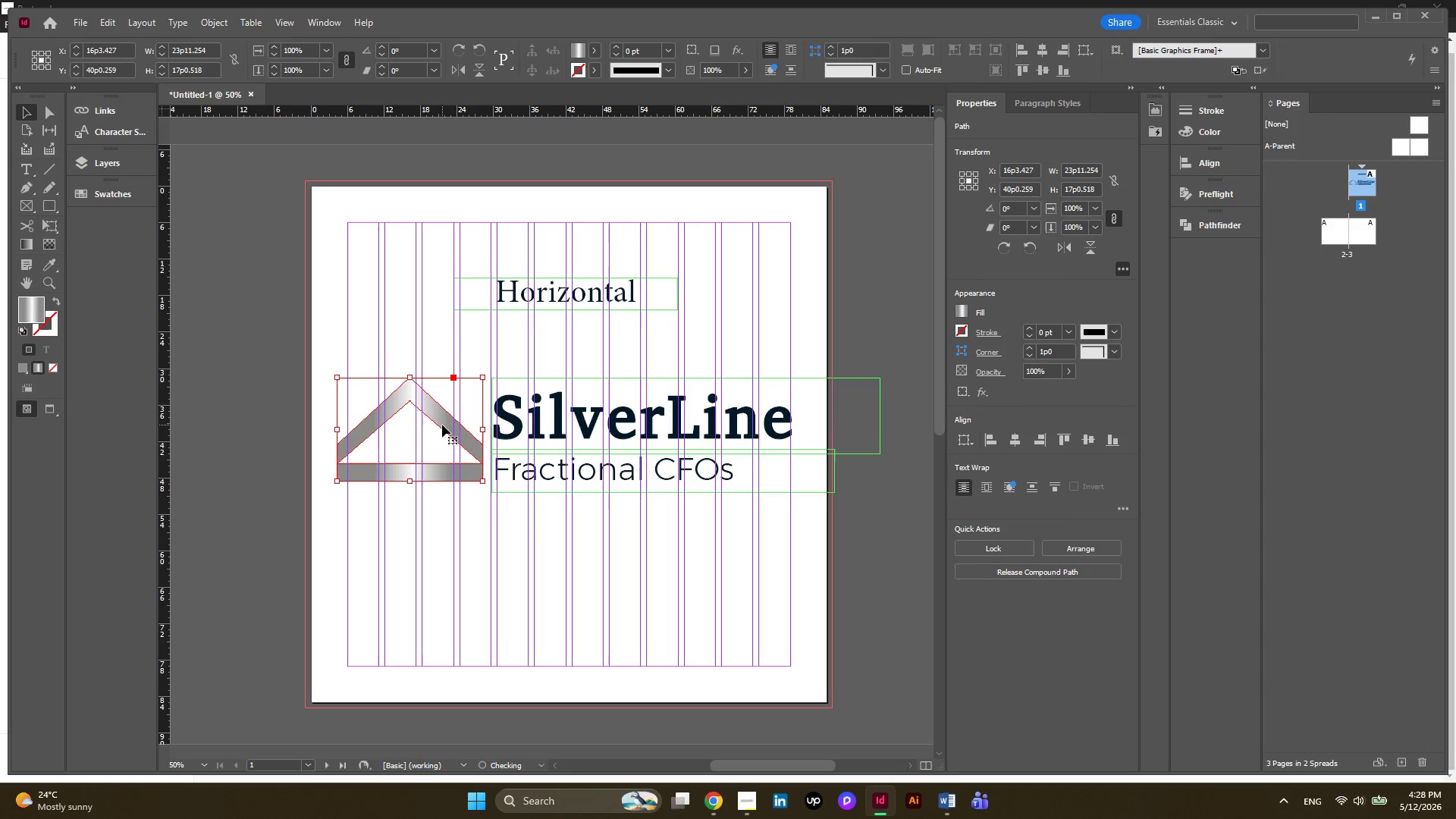 
key(ArrowRight)
 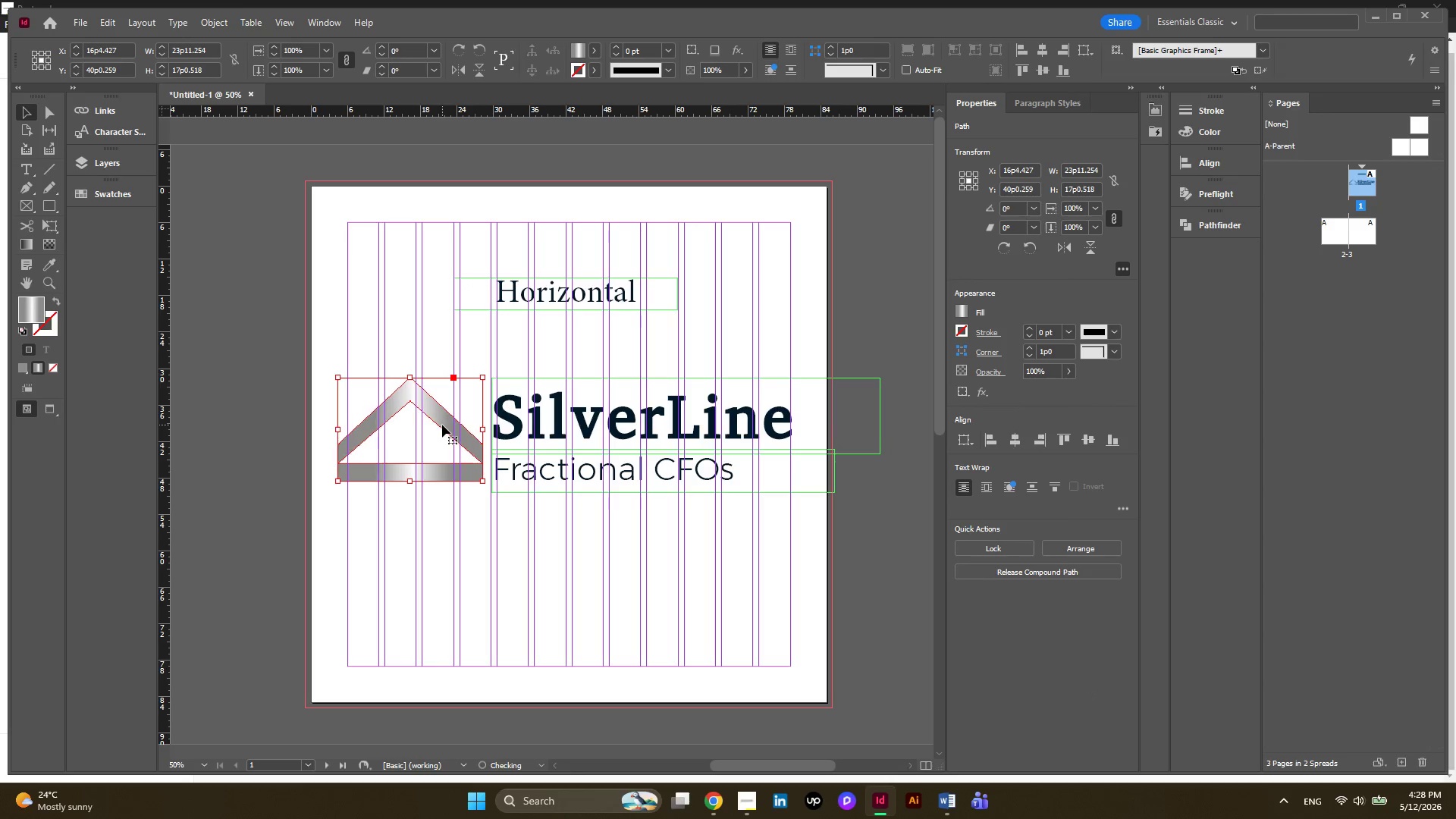 
key(ArrowRight)
 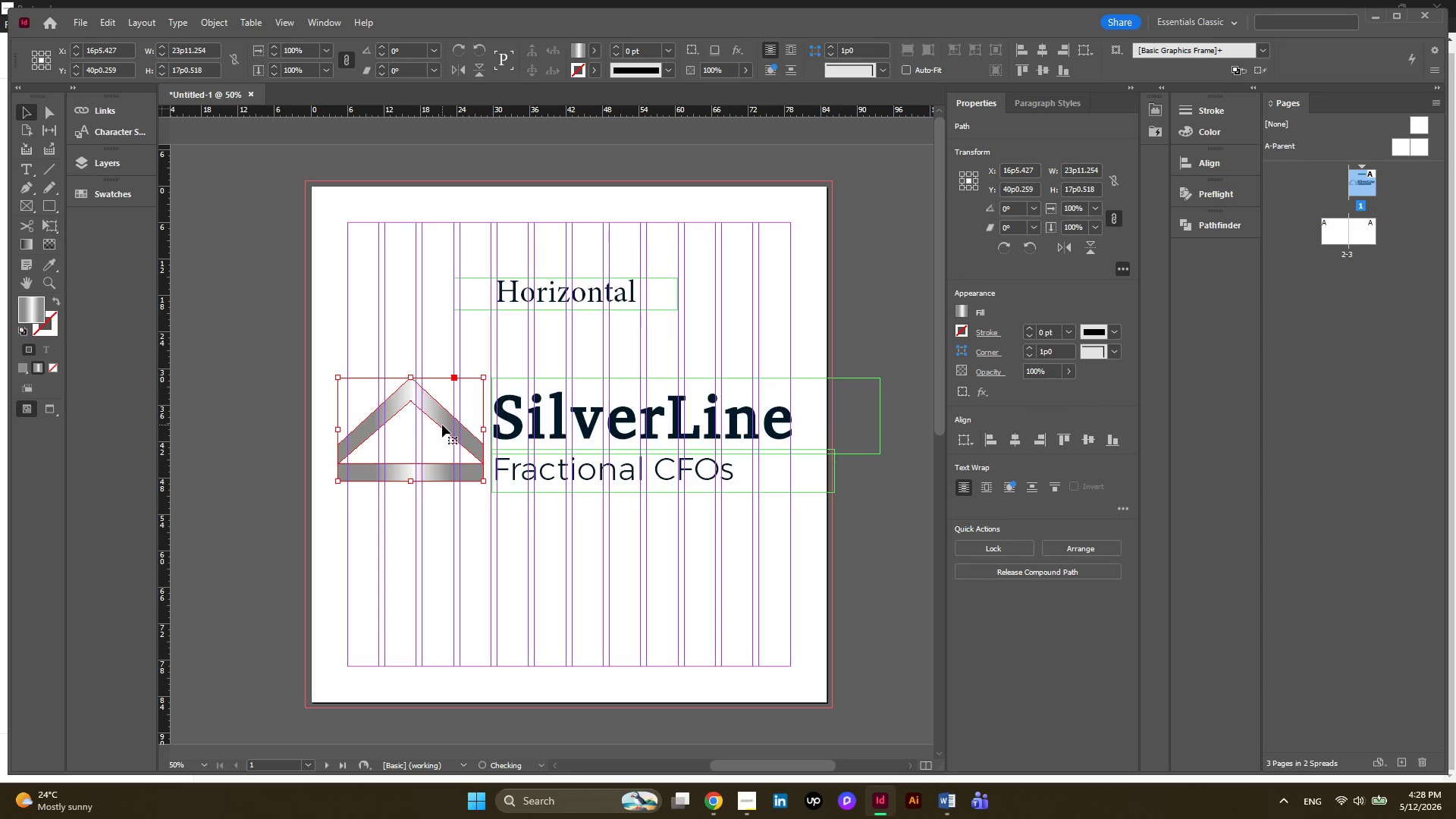 
key(ArrowRight)
 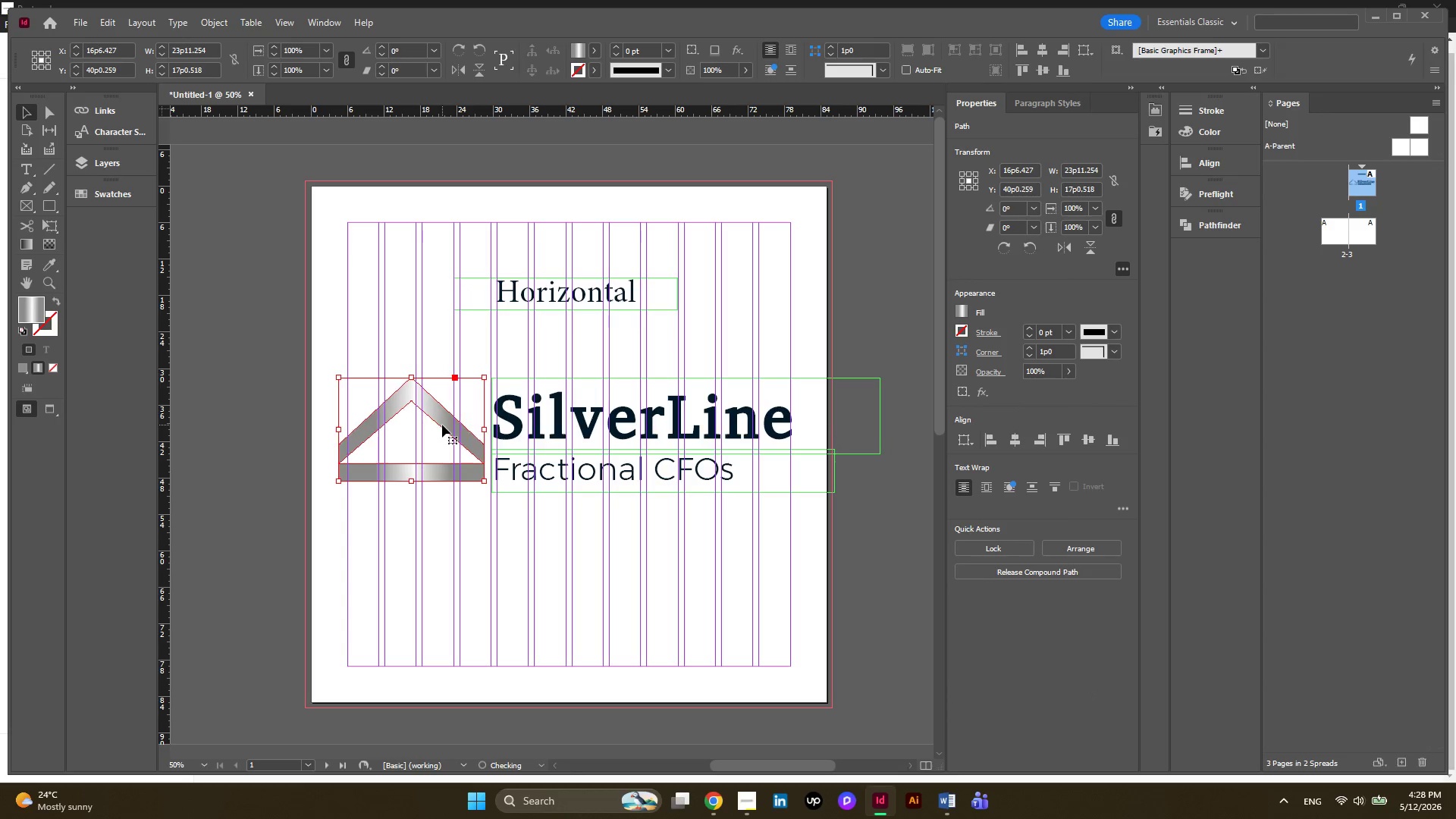 
key(ArrowRight)
 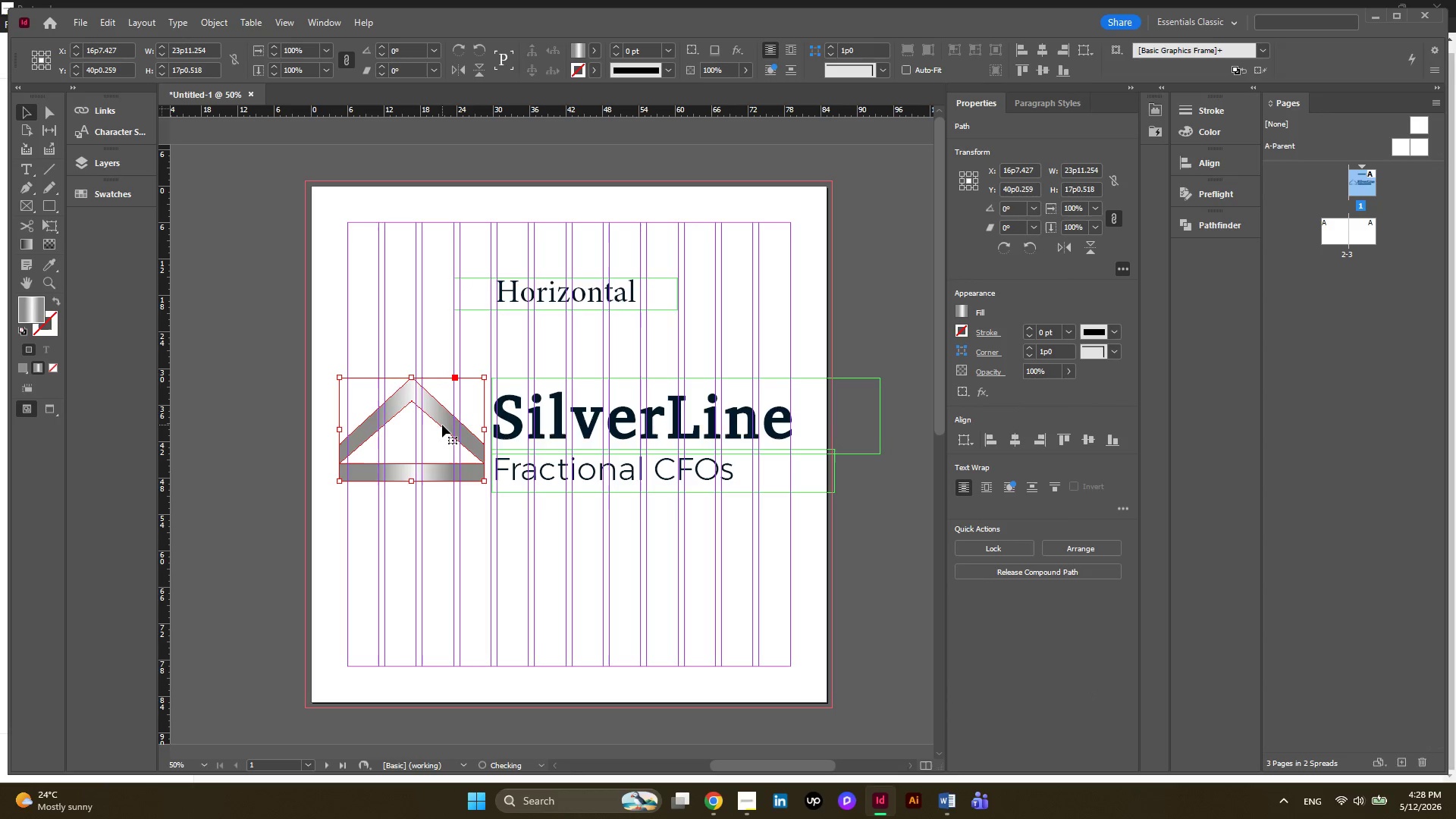 
key(ArrowRight)
 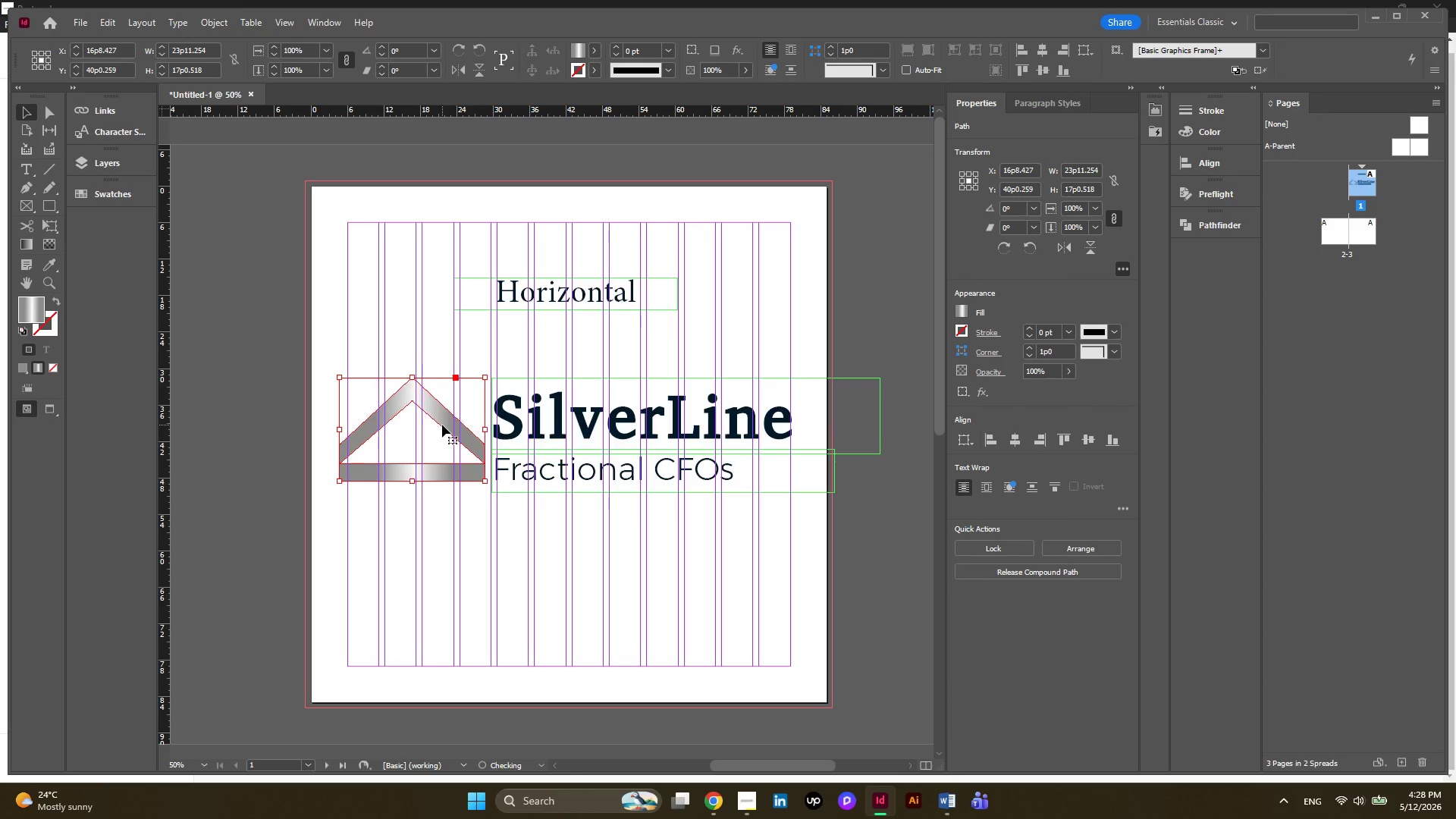 
key(ArrowRight)
 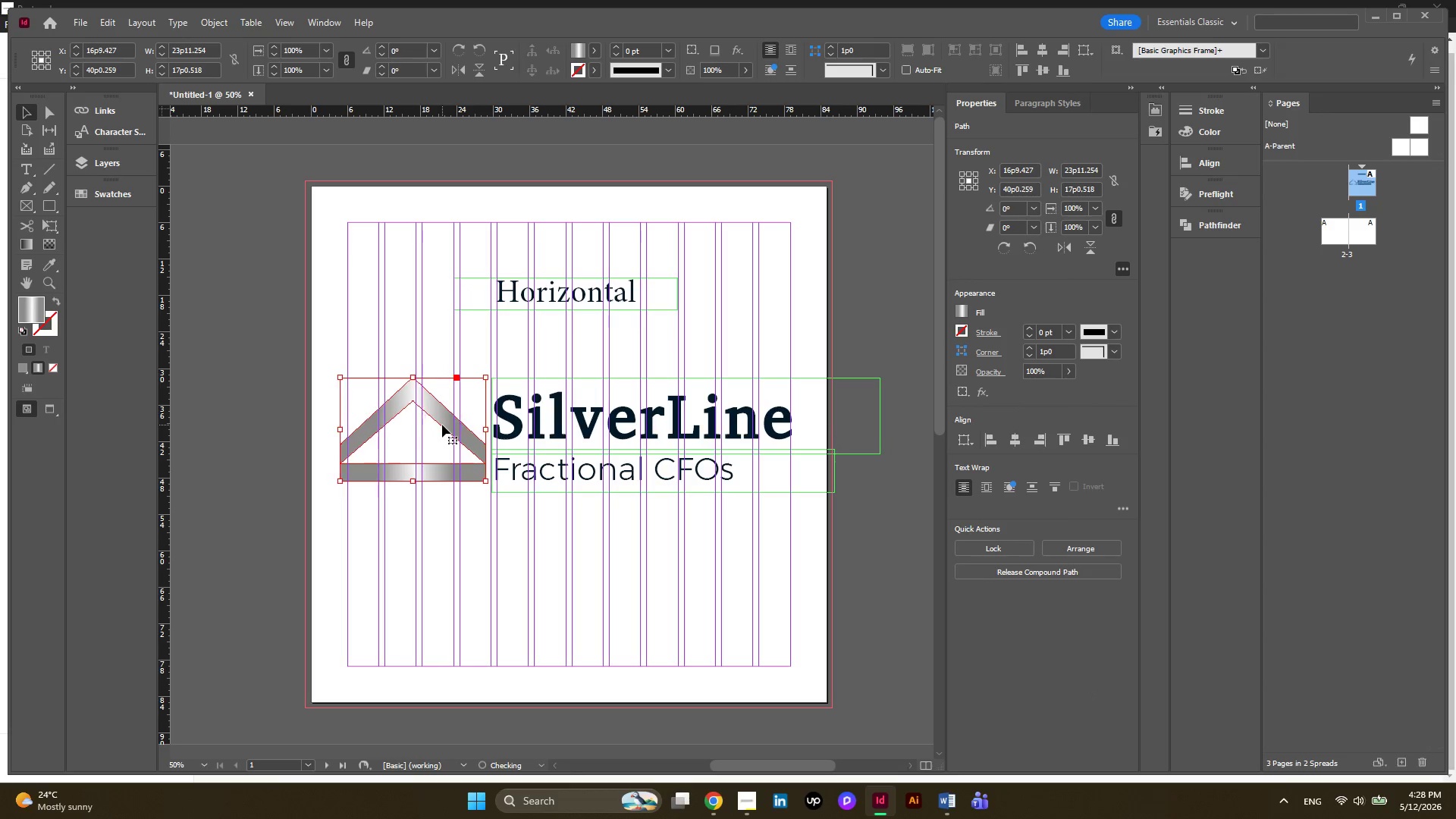 
key(ArrowRight)
 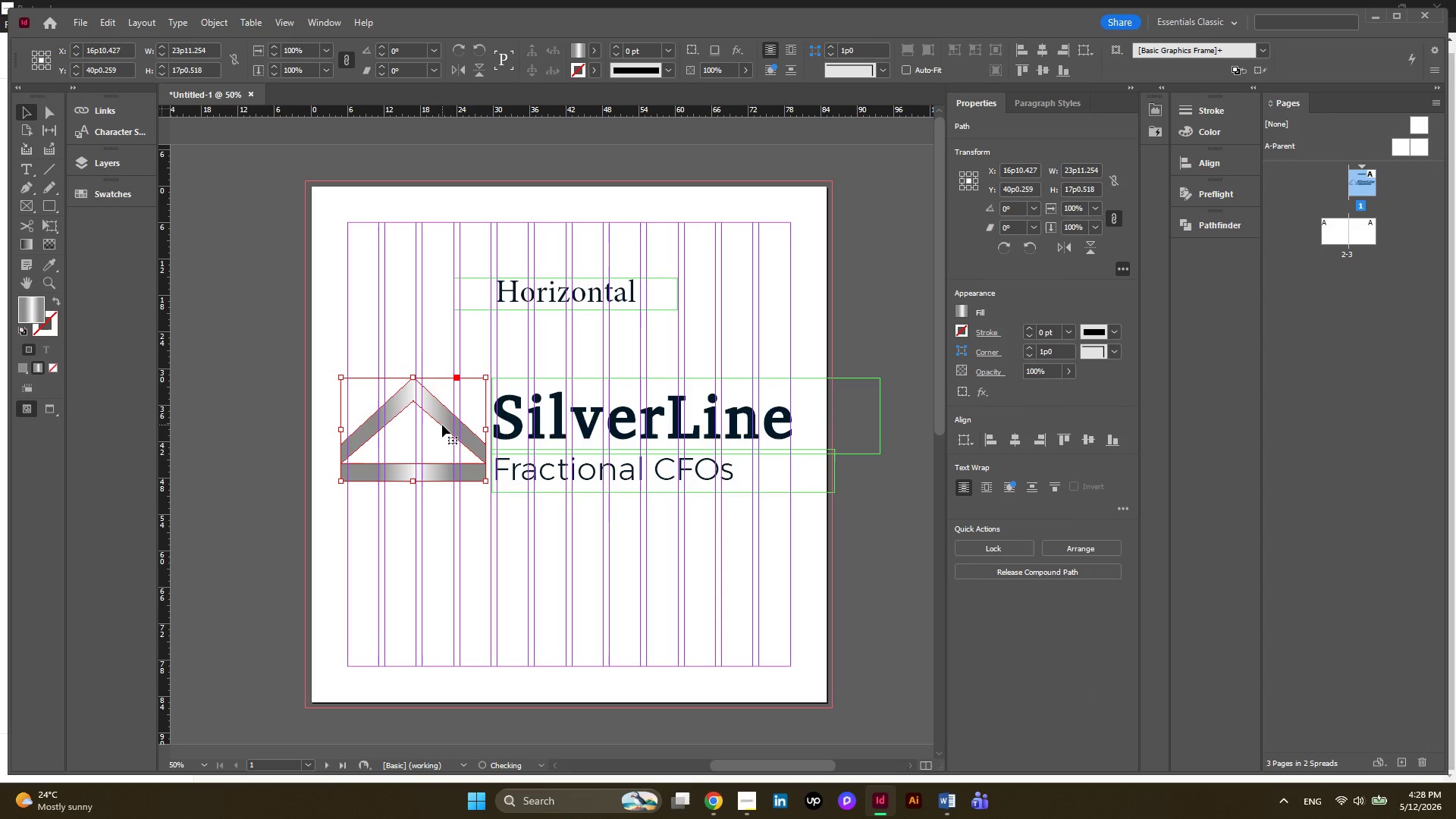 
key(ArrowRight)
 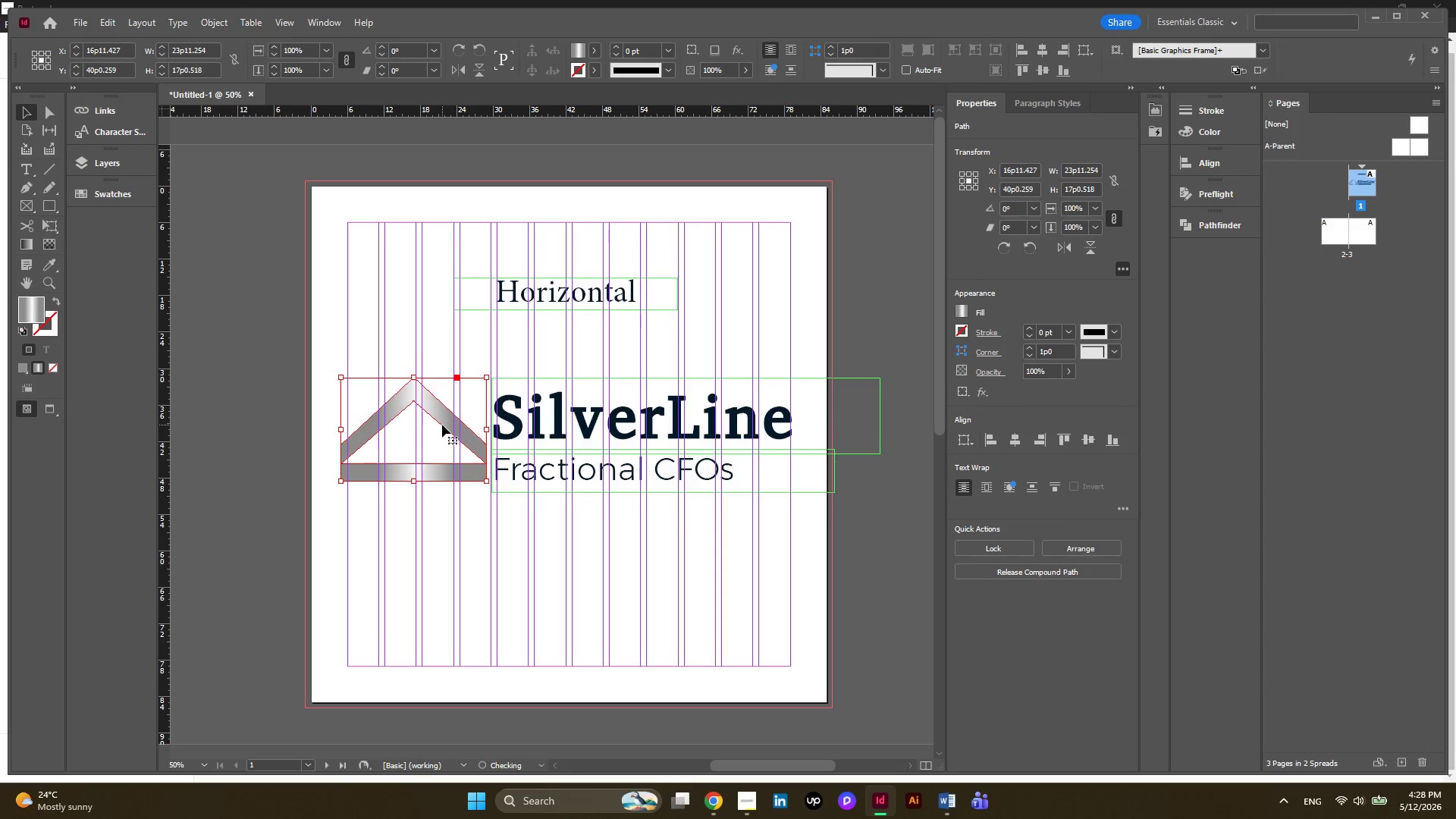 
key(ArrowRight)
 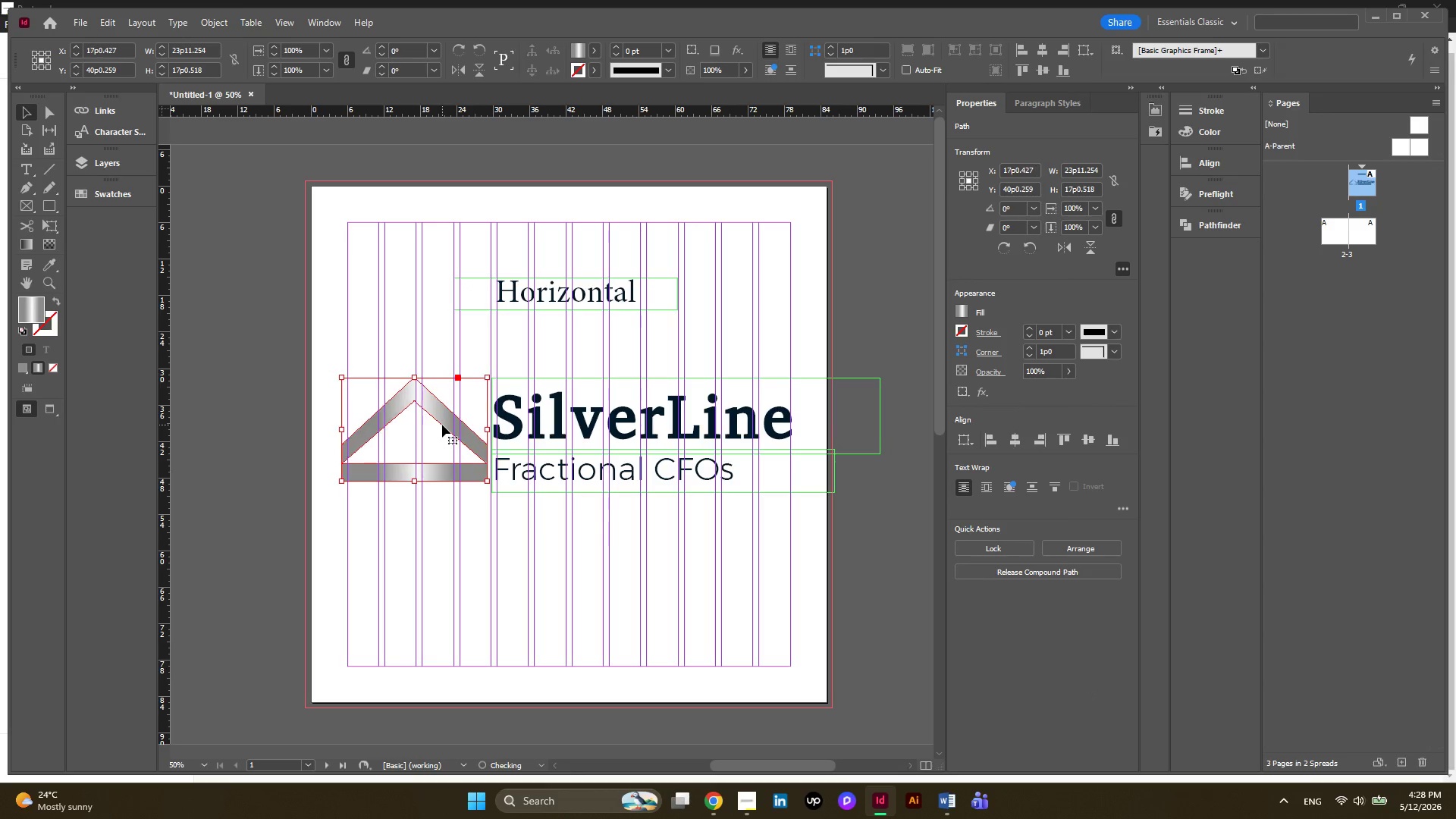 
key(ArrowRight)
 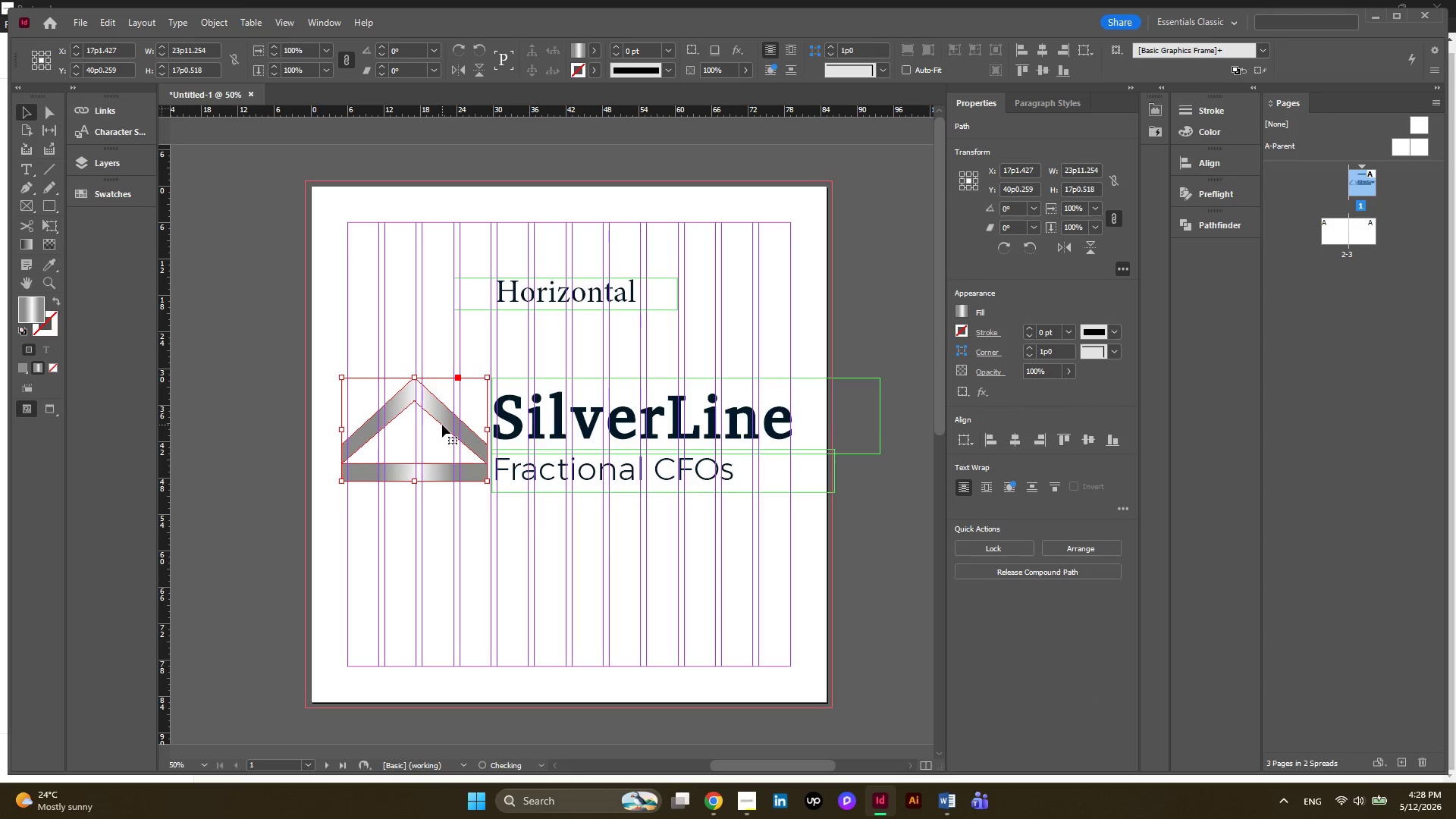 
key(ArrowRight)
 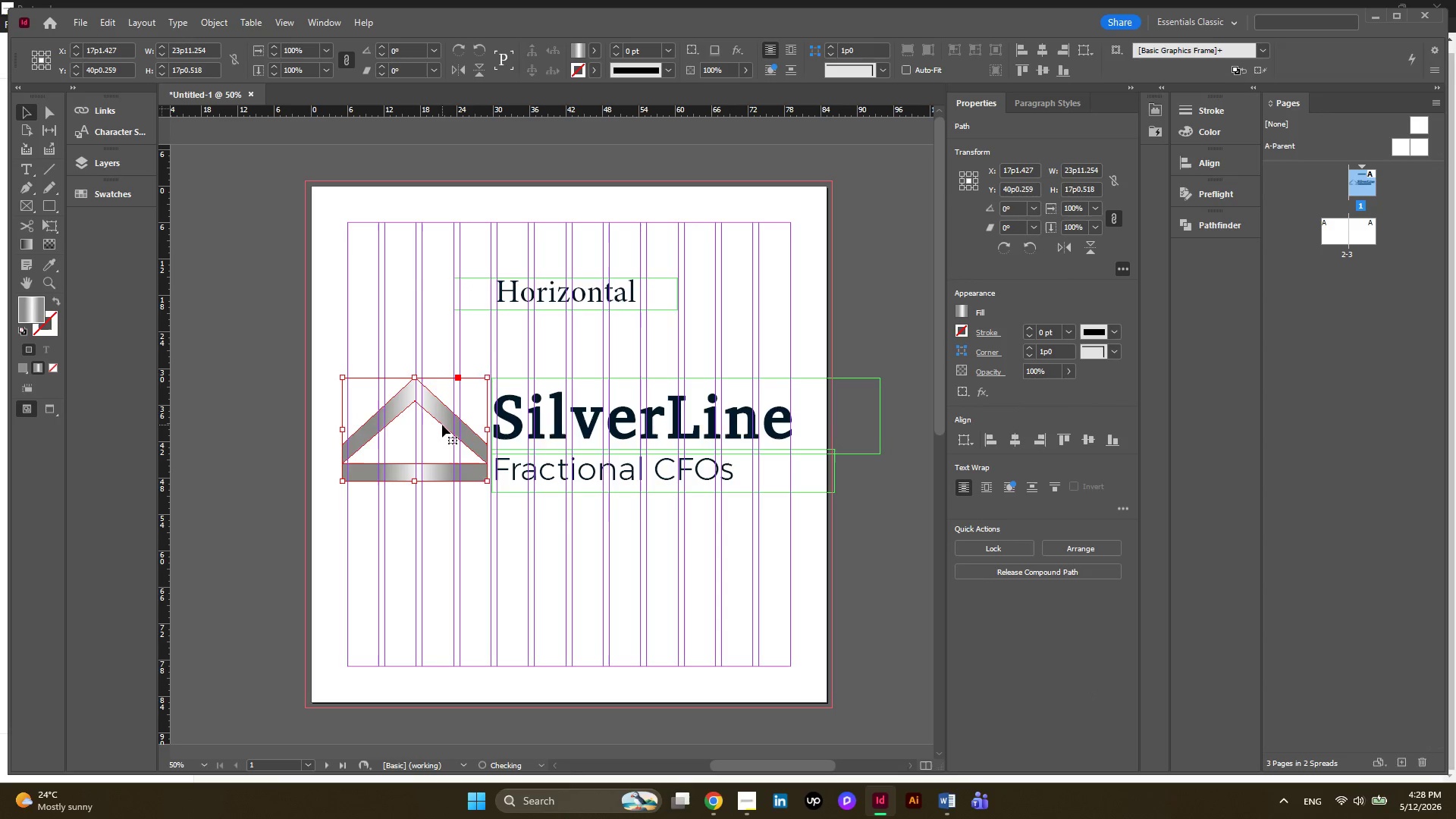 
key(ArrowRight)
 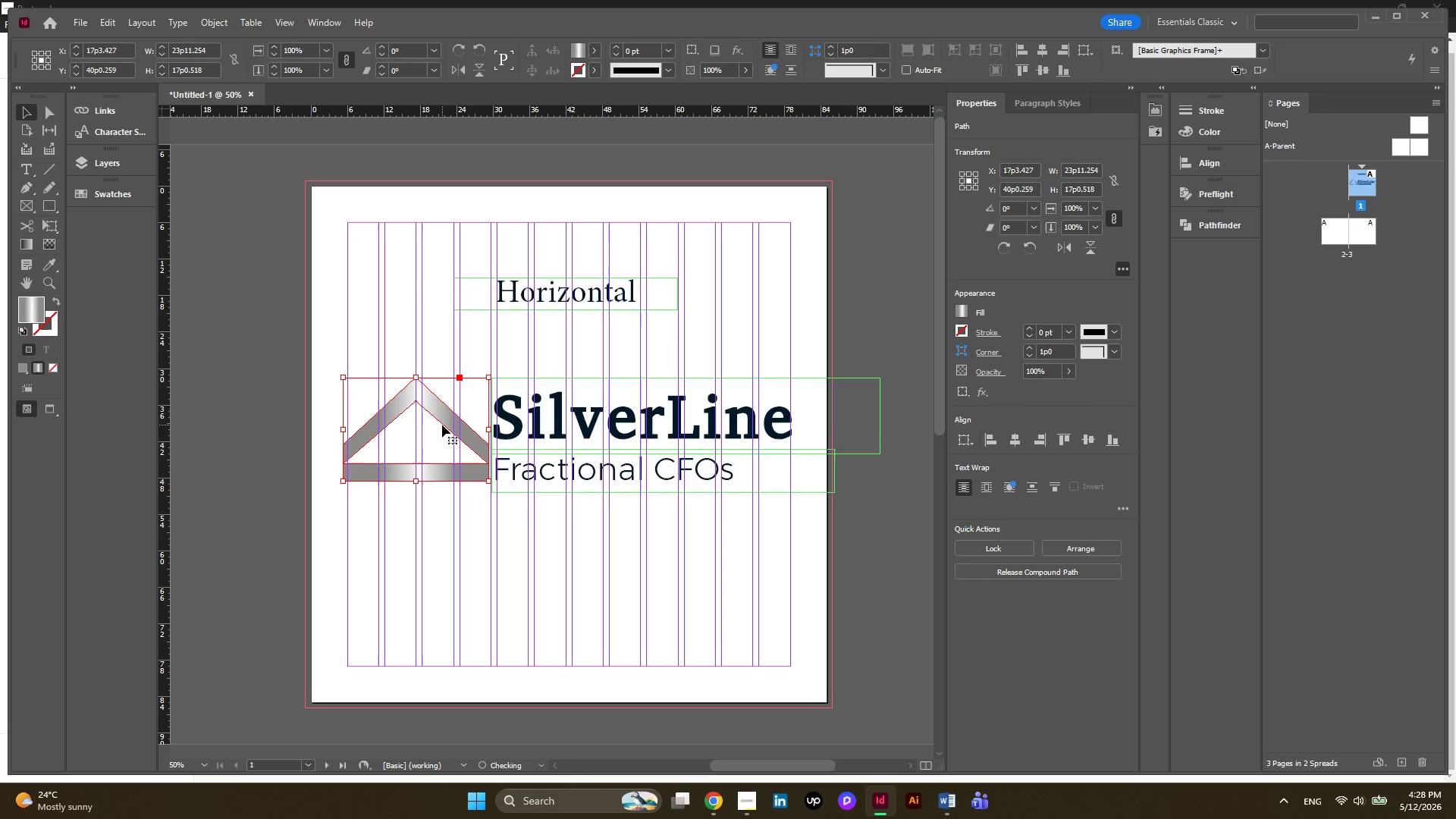 
key(ArrowRight)
 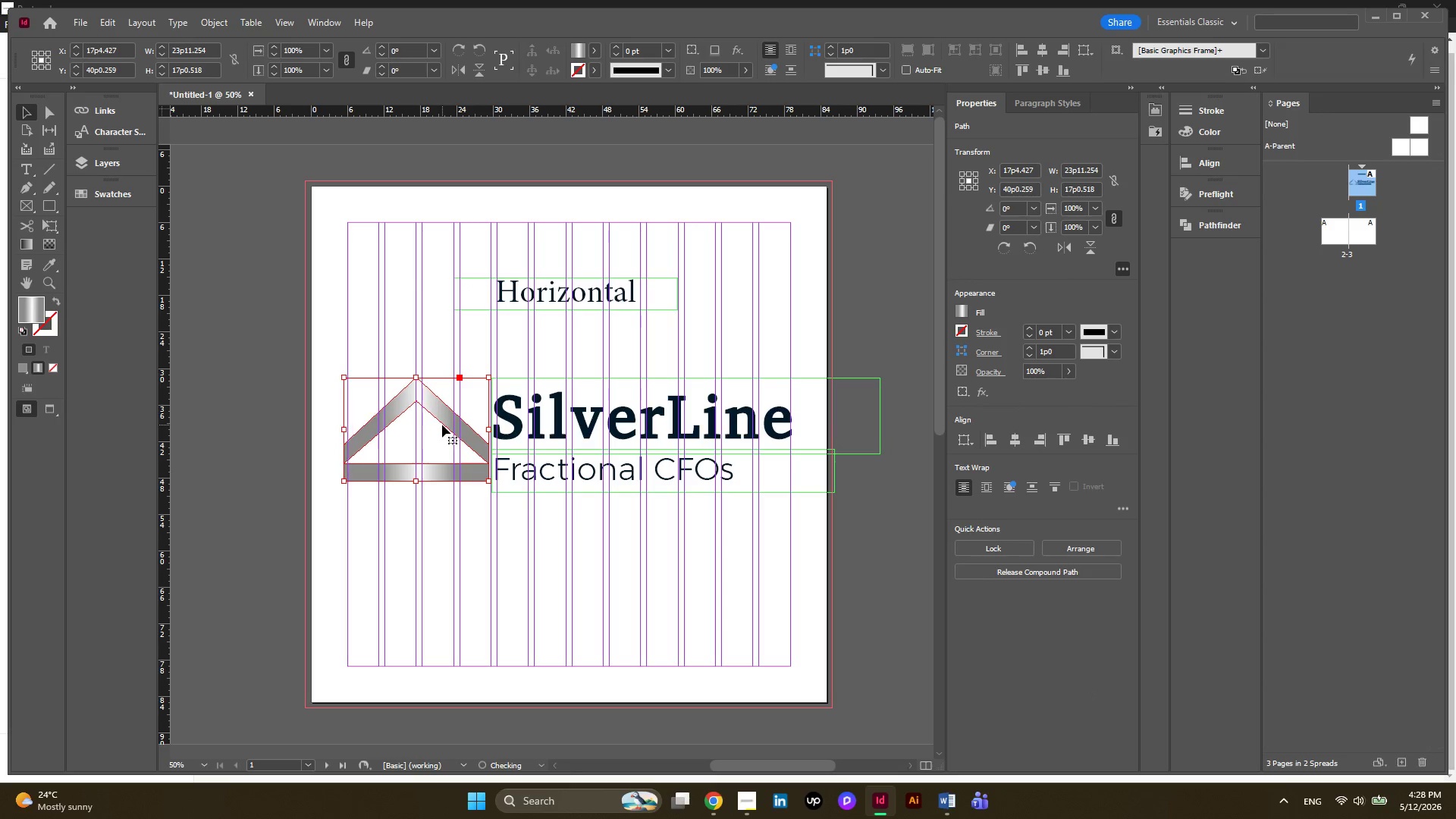 
key(ArrowRight)
 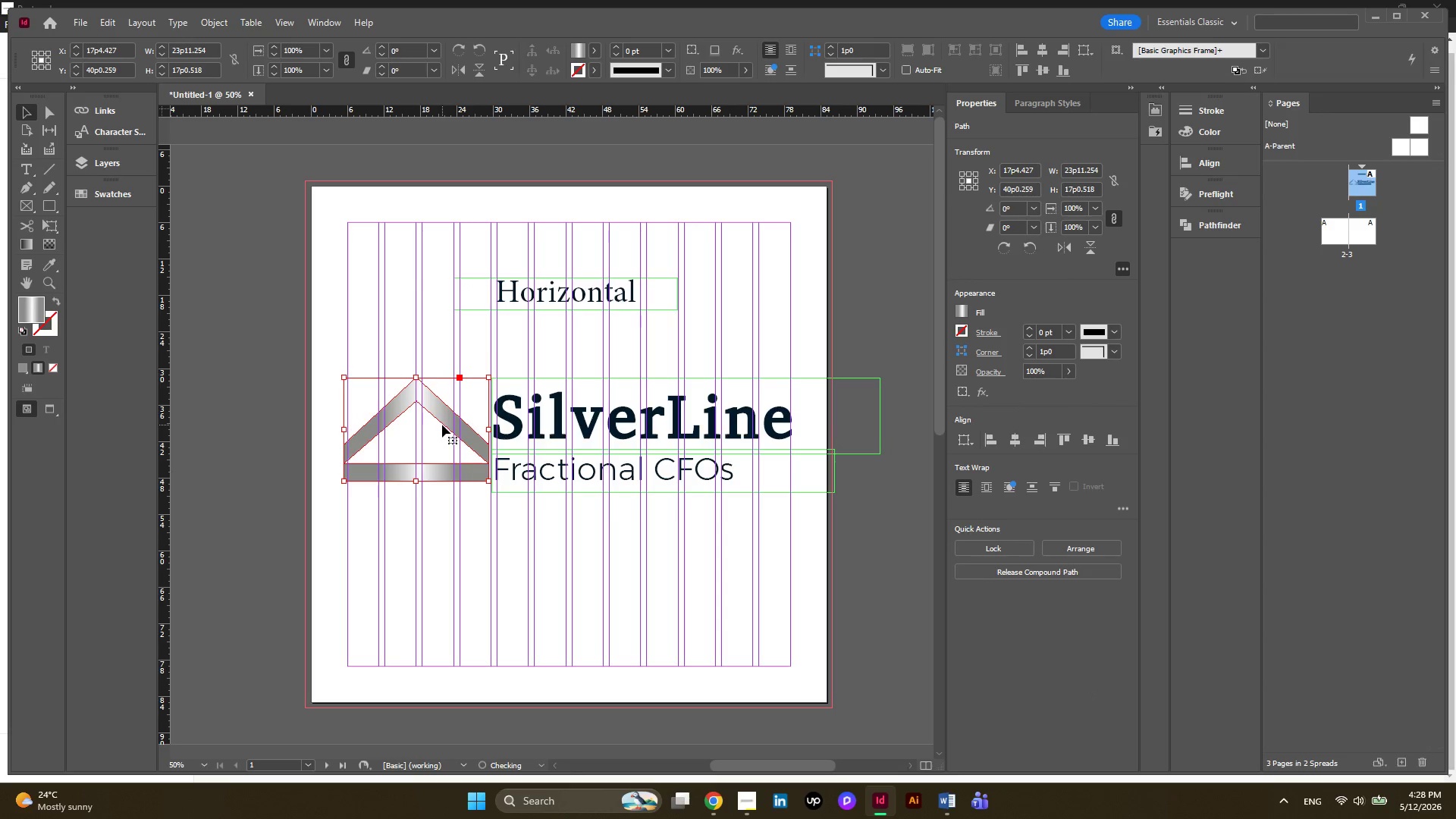 
key(ArrowRight)
 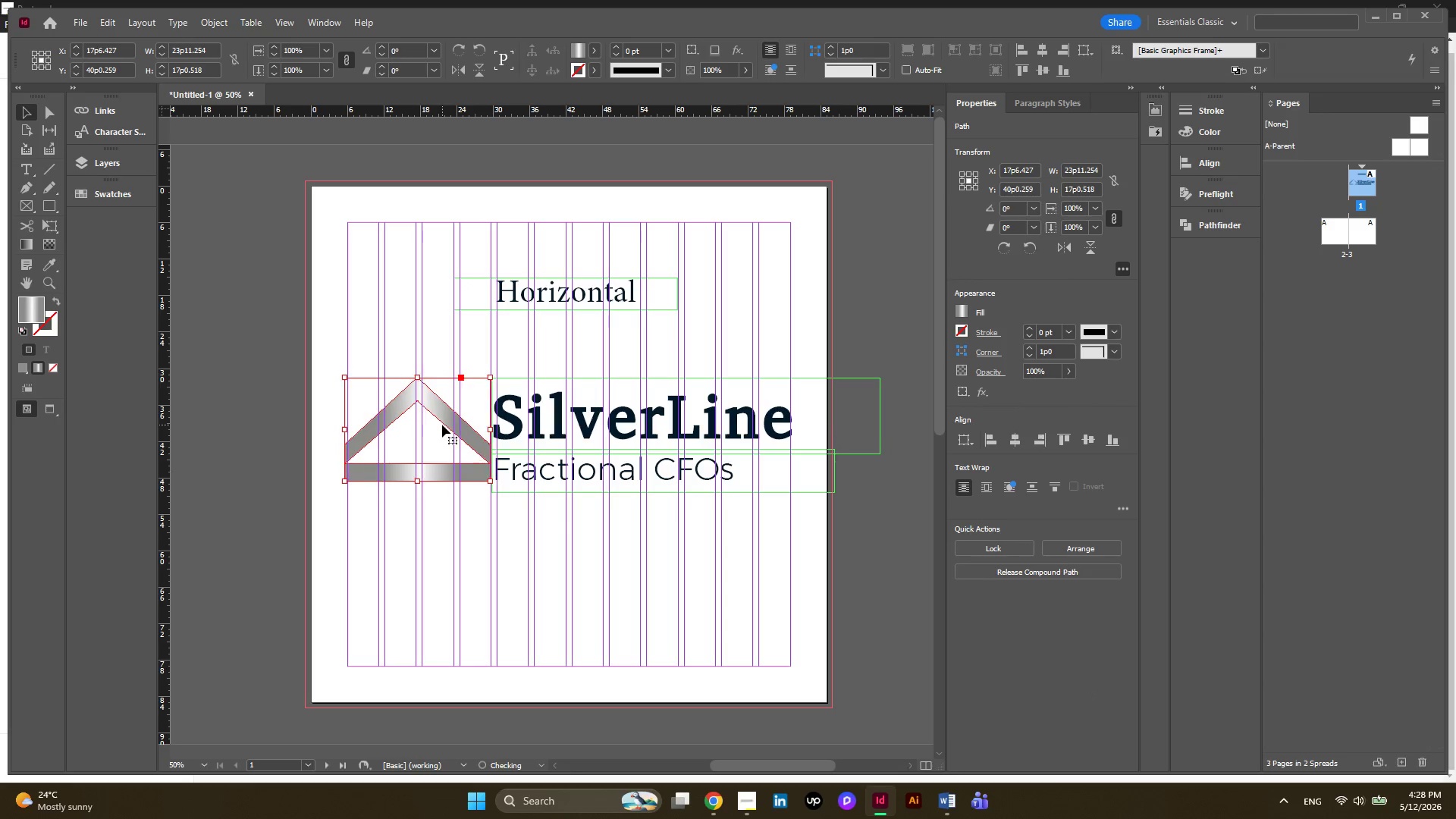 
key(ArrowRight)
 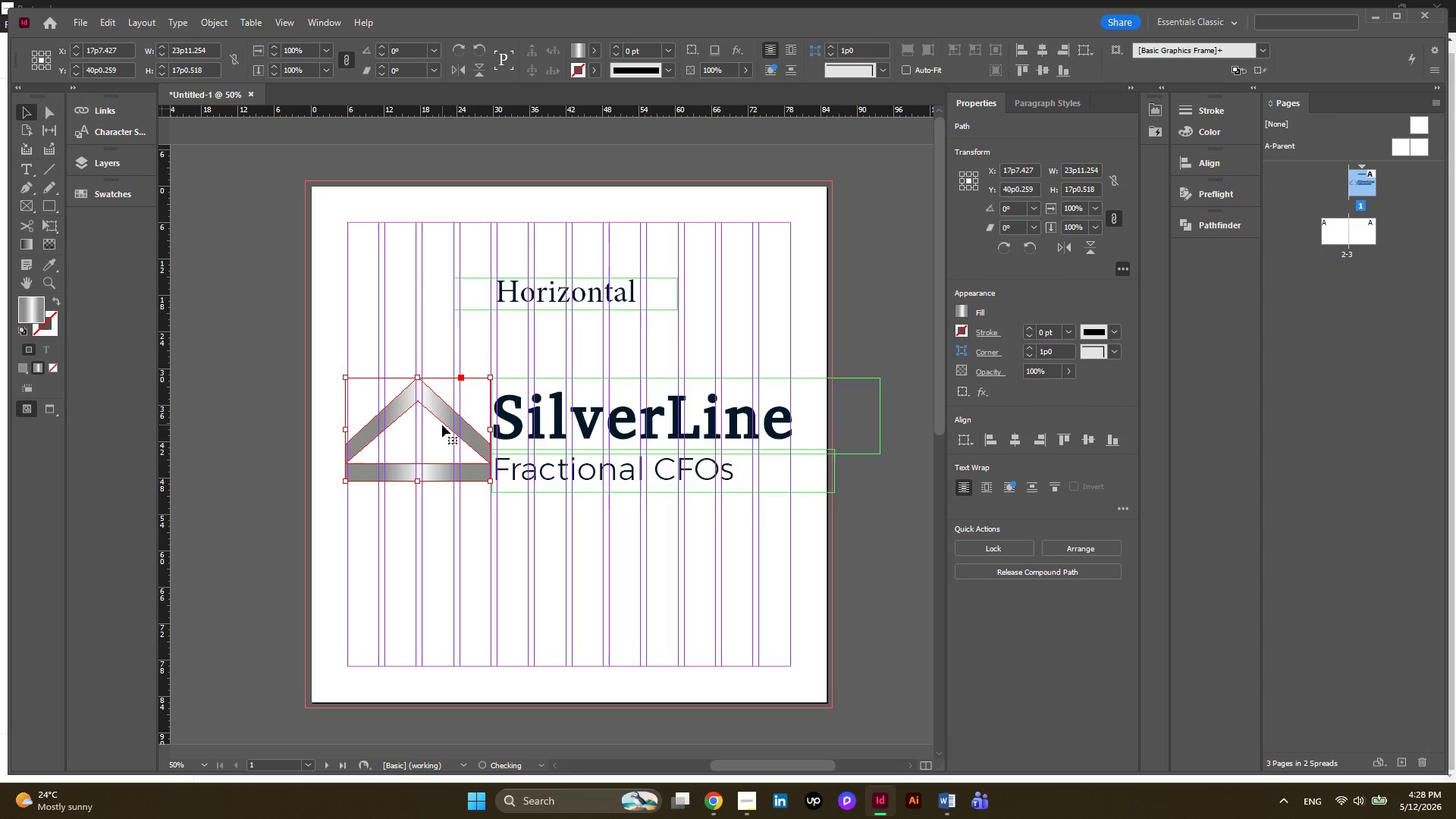 
key(ArrowRight)
 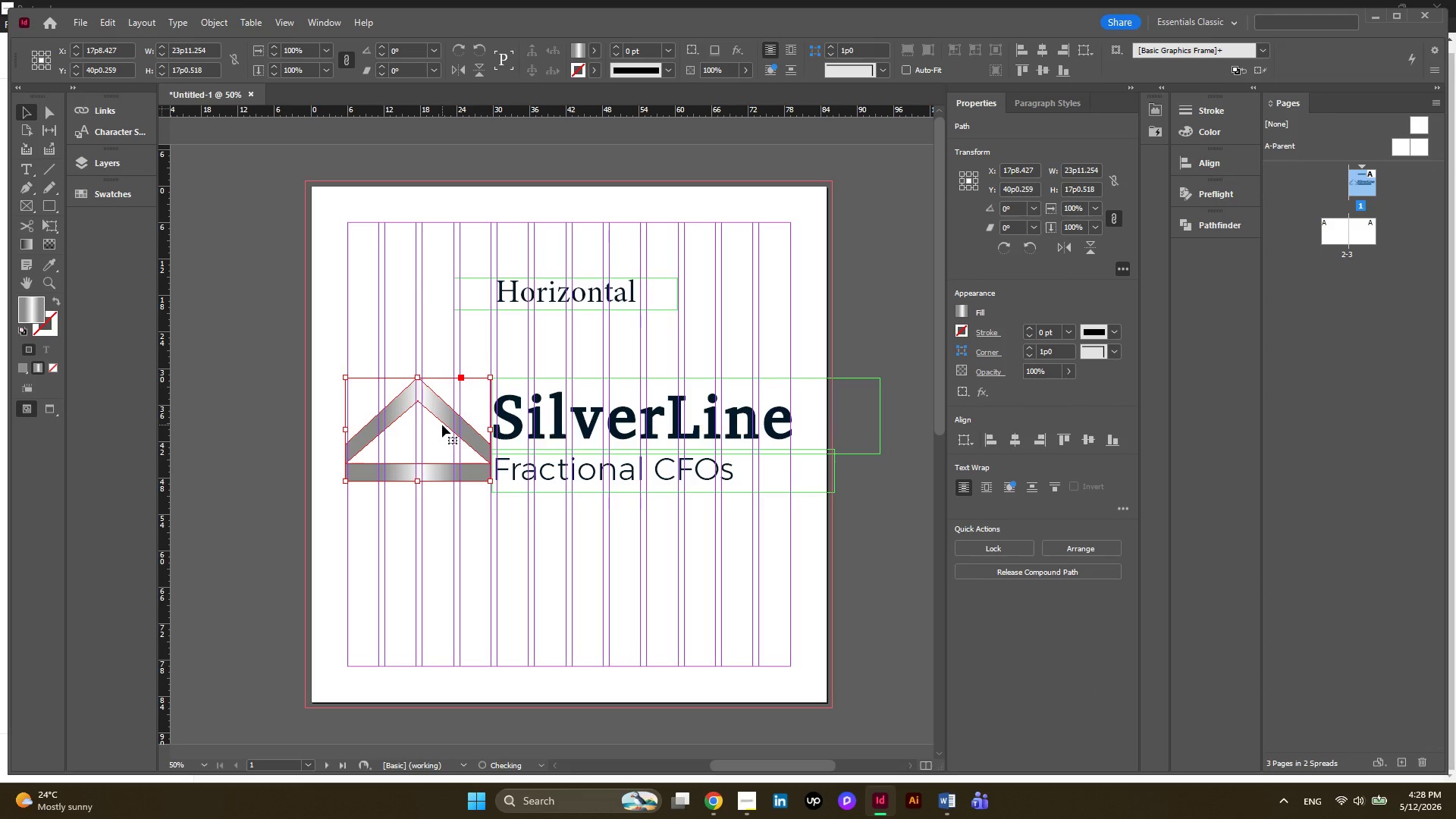 
key(ArrowRight)
 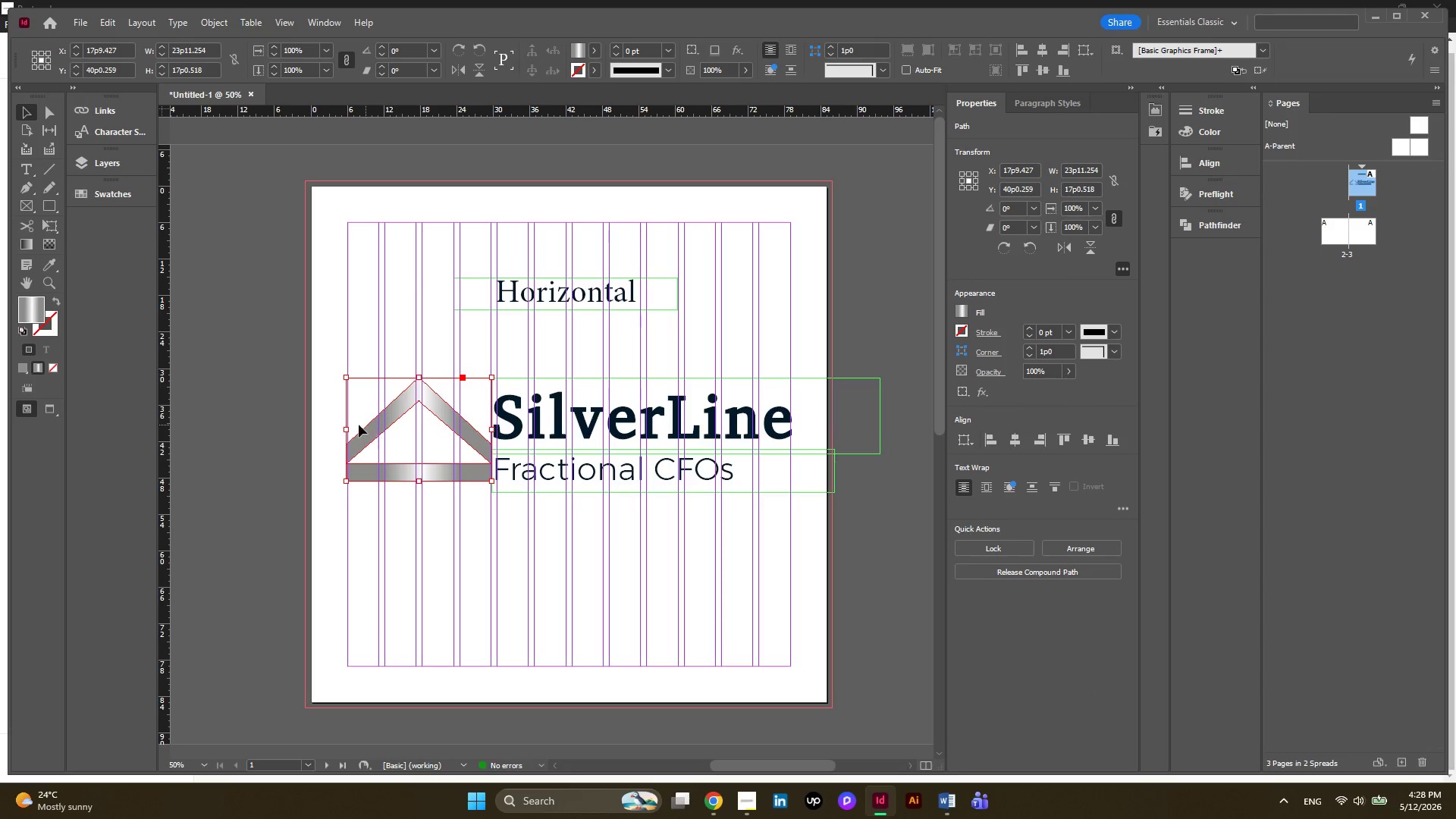 
left_click_drag(start_coordinate=[349, 432], to_coordinate=[353, 434])
 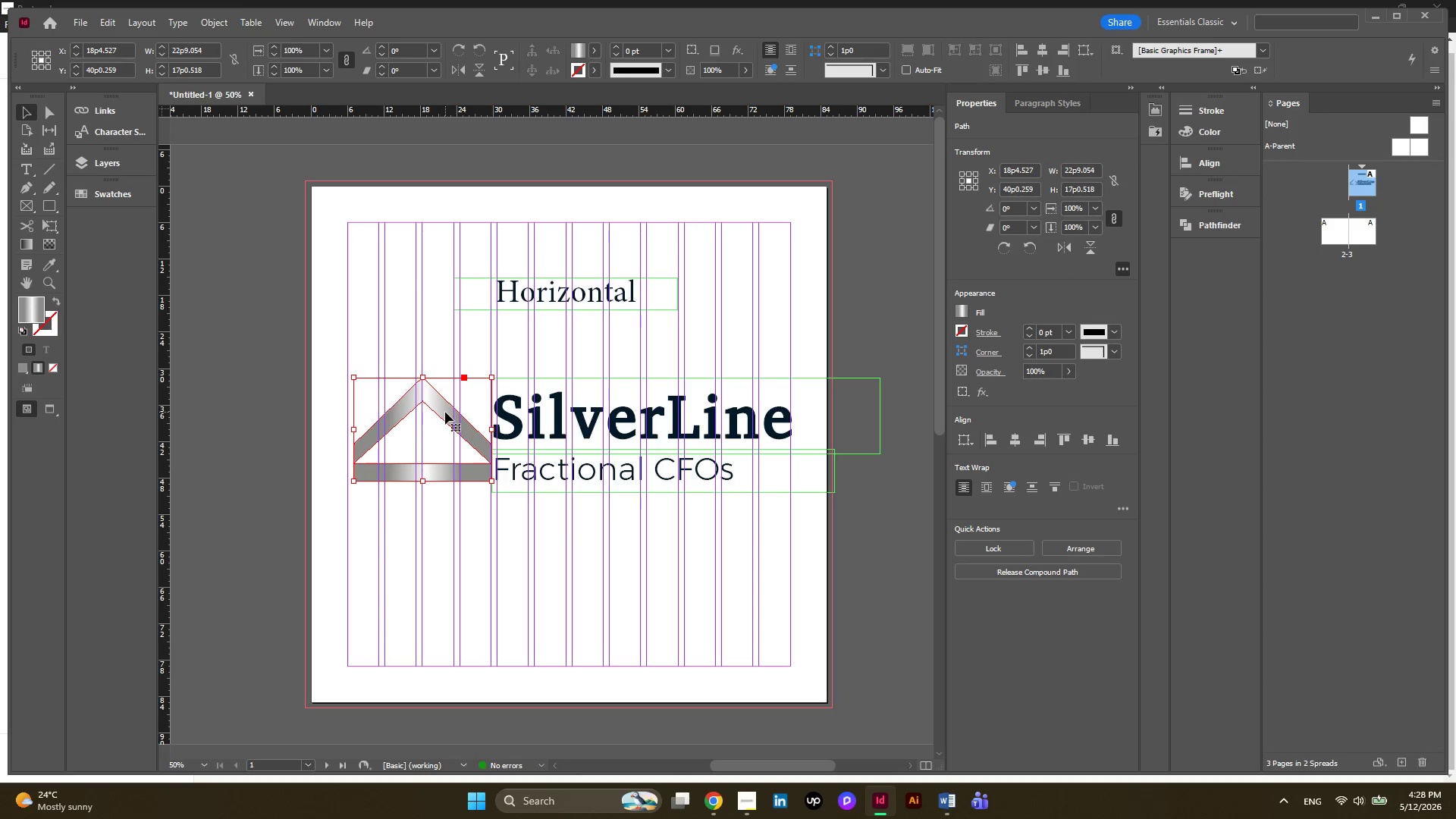 
left_click_drag(start_coordinate=[445, 412], to_coordinate=[441, 412])
 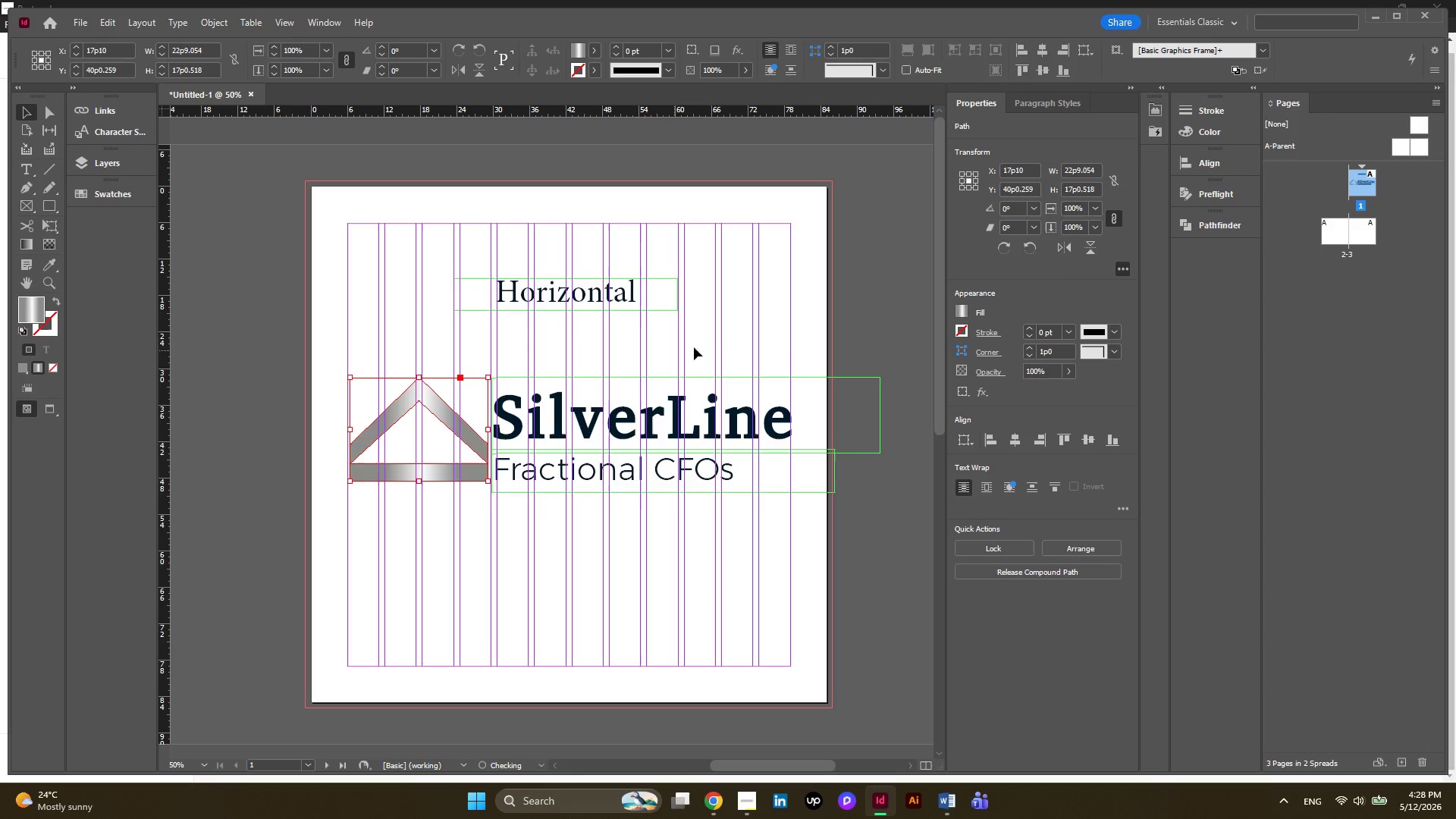 
left_click([789, 335])
 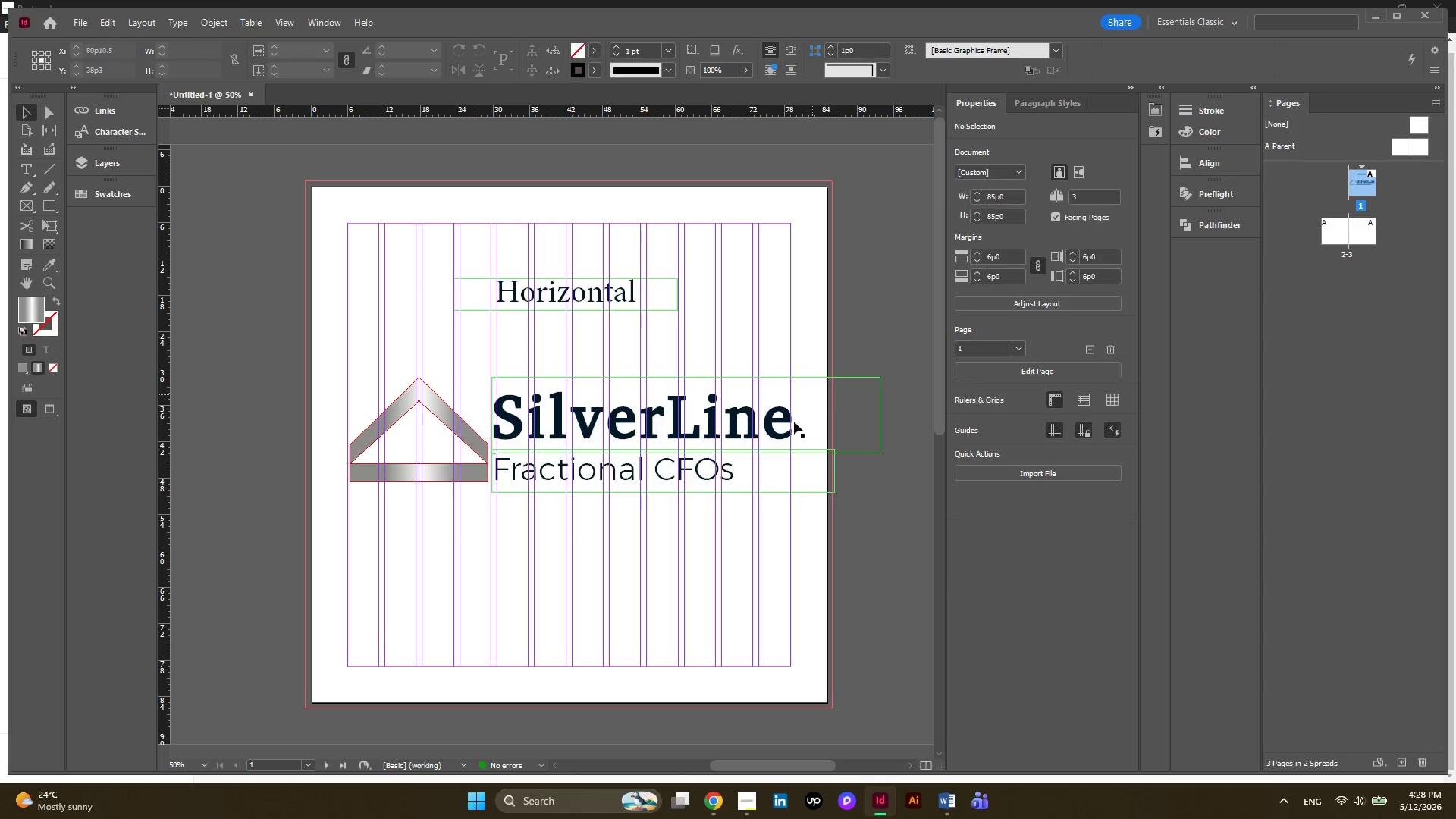 
left_click([788, 422])
 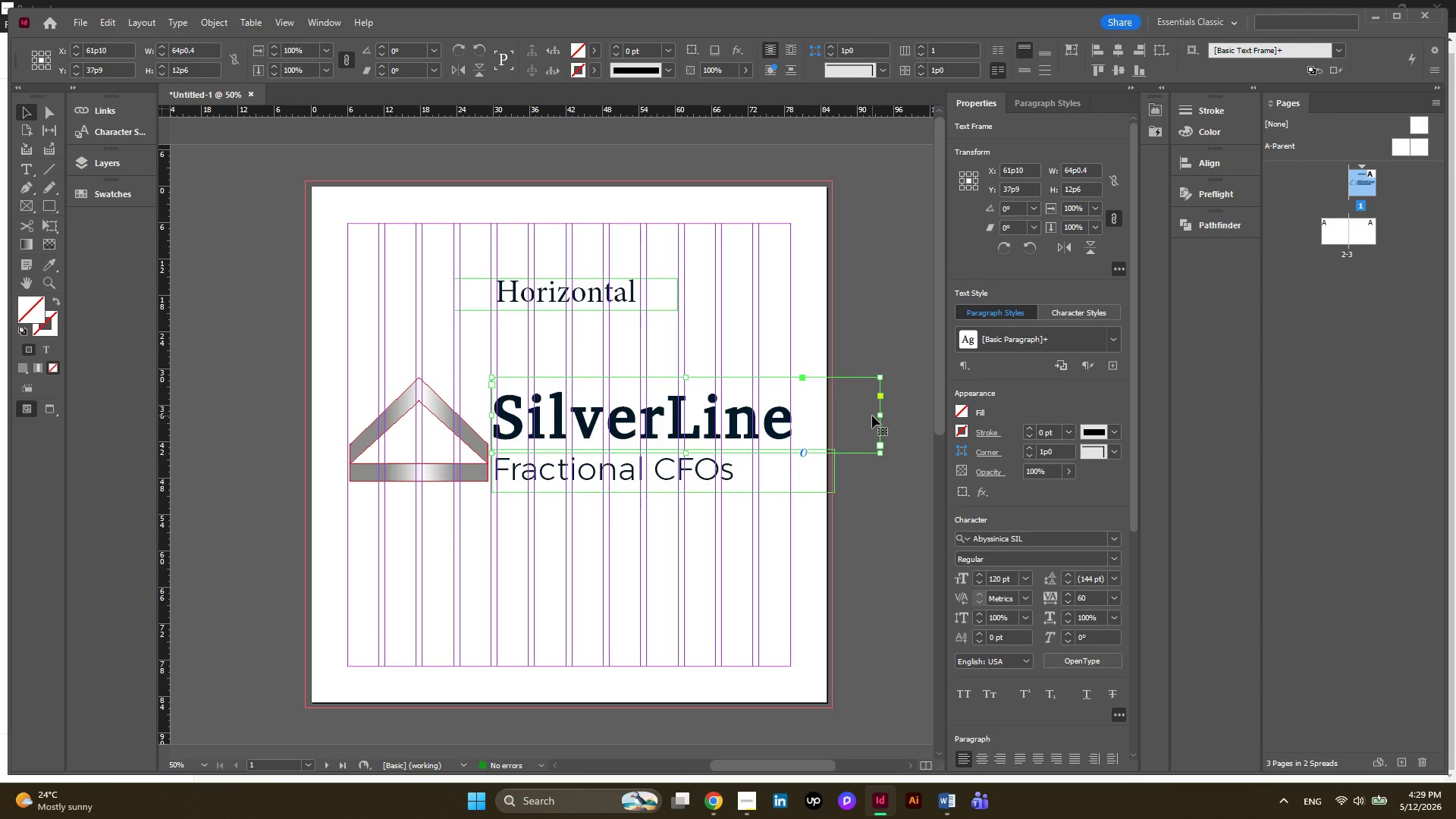 
left_click_drag(start_coordinate=[883, 415], to_coordinate=[792, 422])
 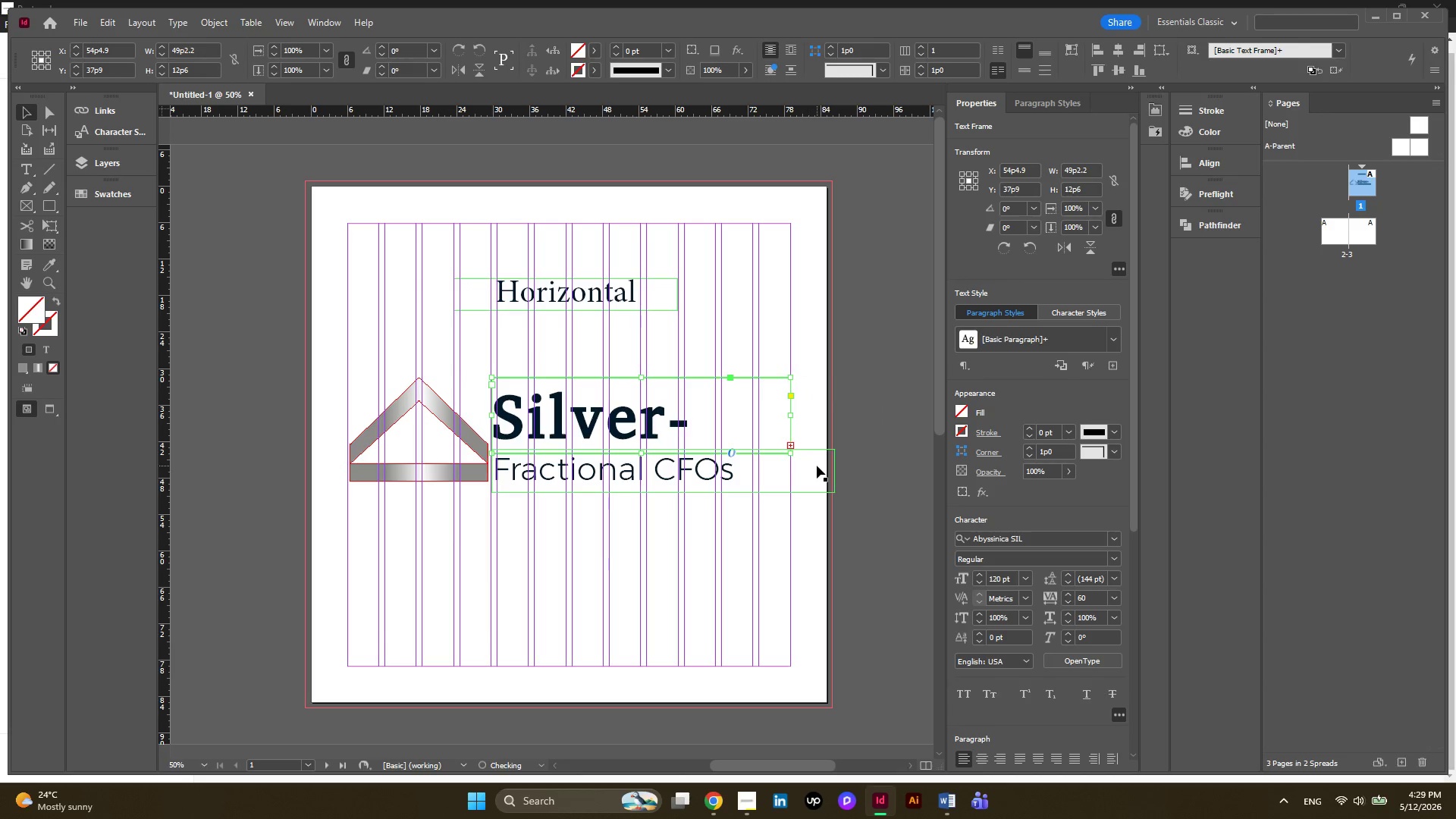 
key(Control+ControlLeft)
 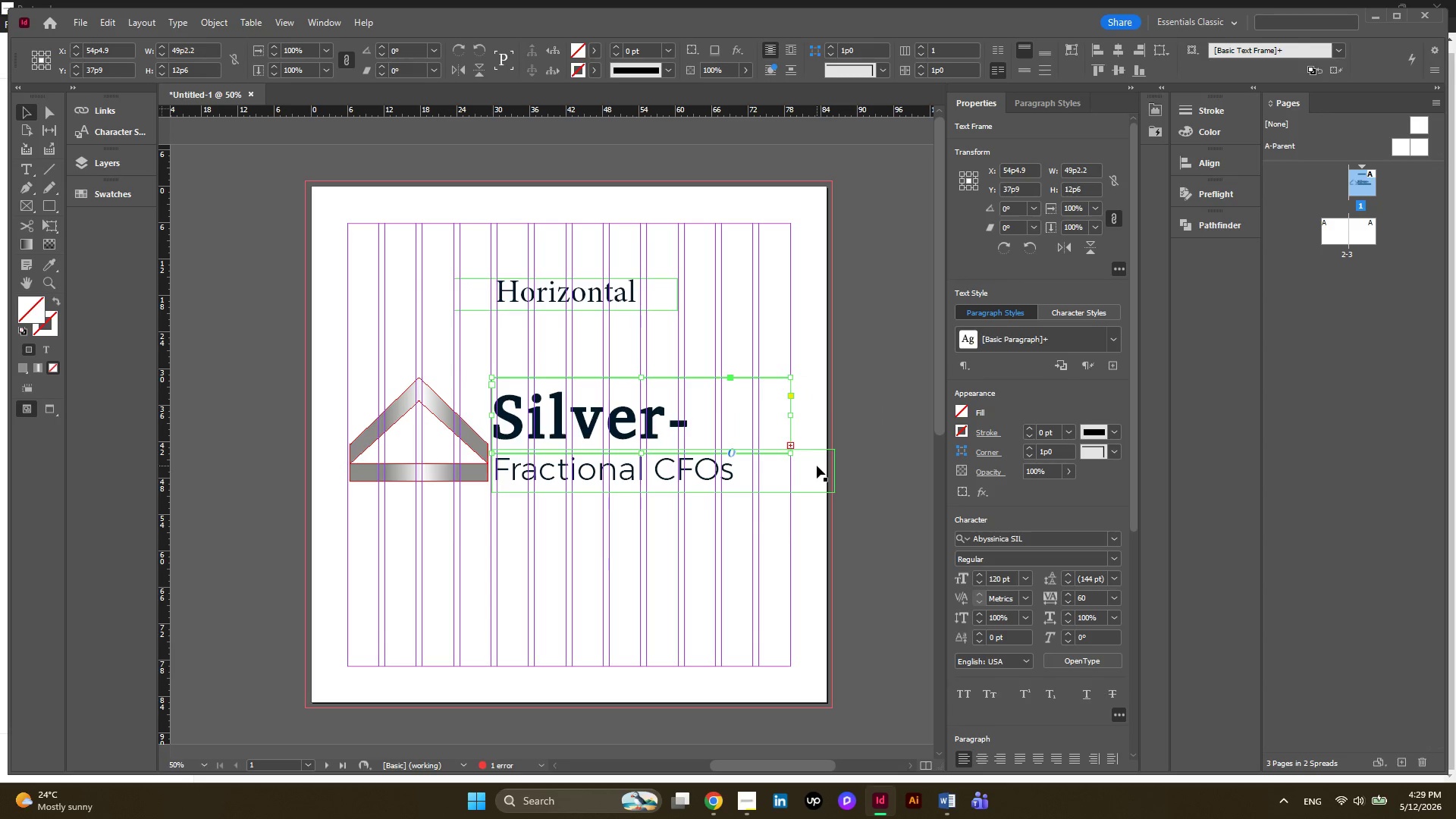 
key(Control+Z)
 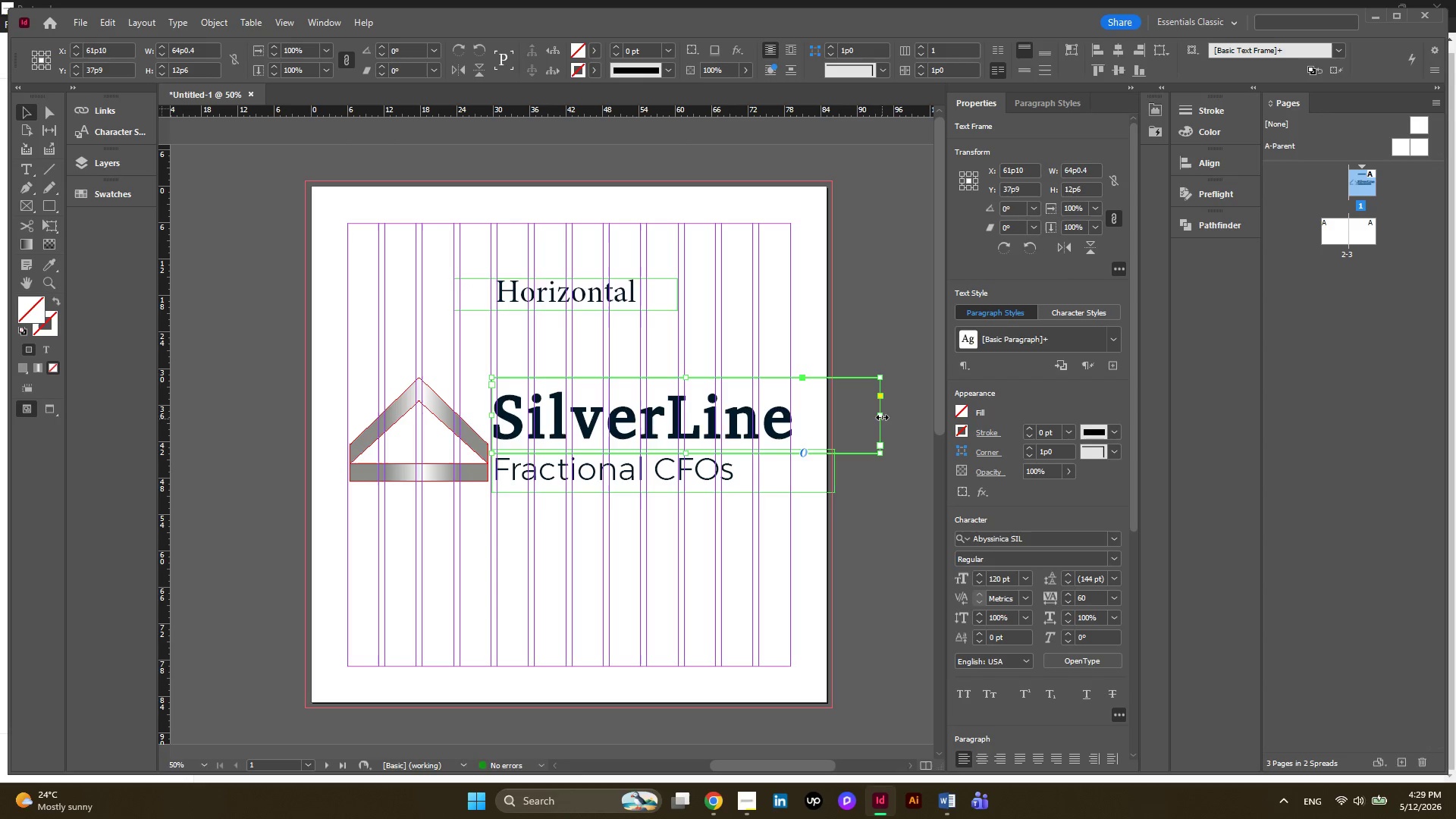 
left_click_drag(start_coordinate=[882, 416], to_coordinate=[814, 422])
 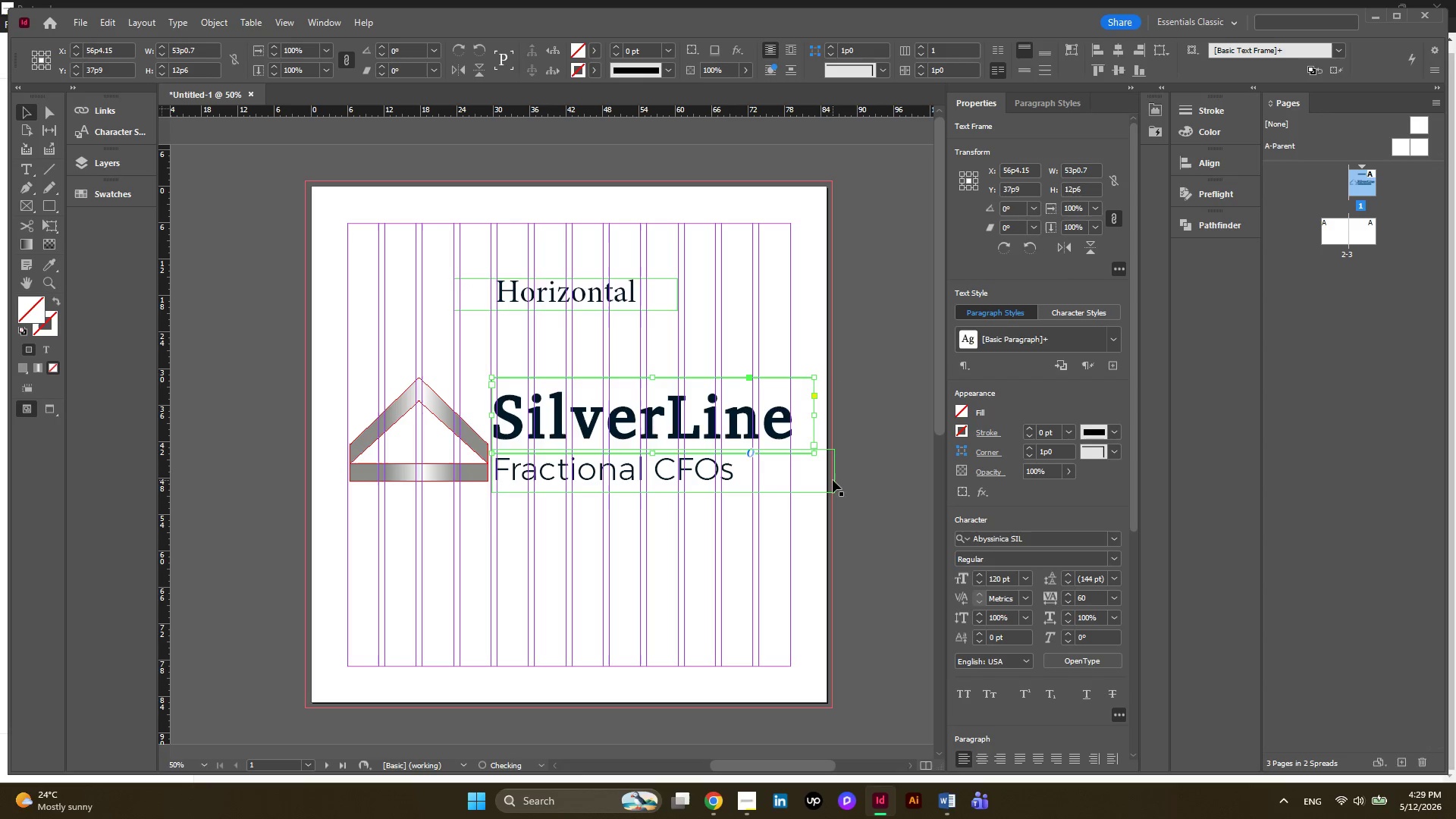 
left_click([836, 484])
 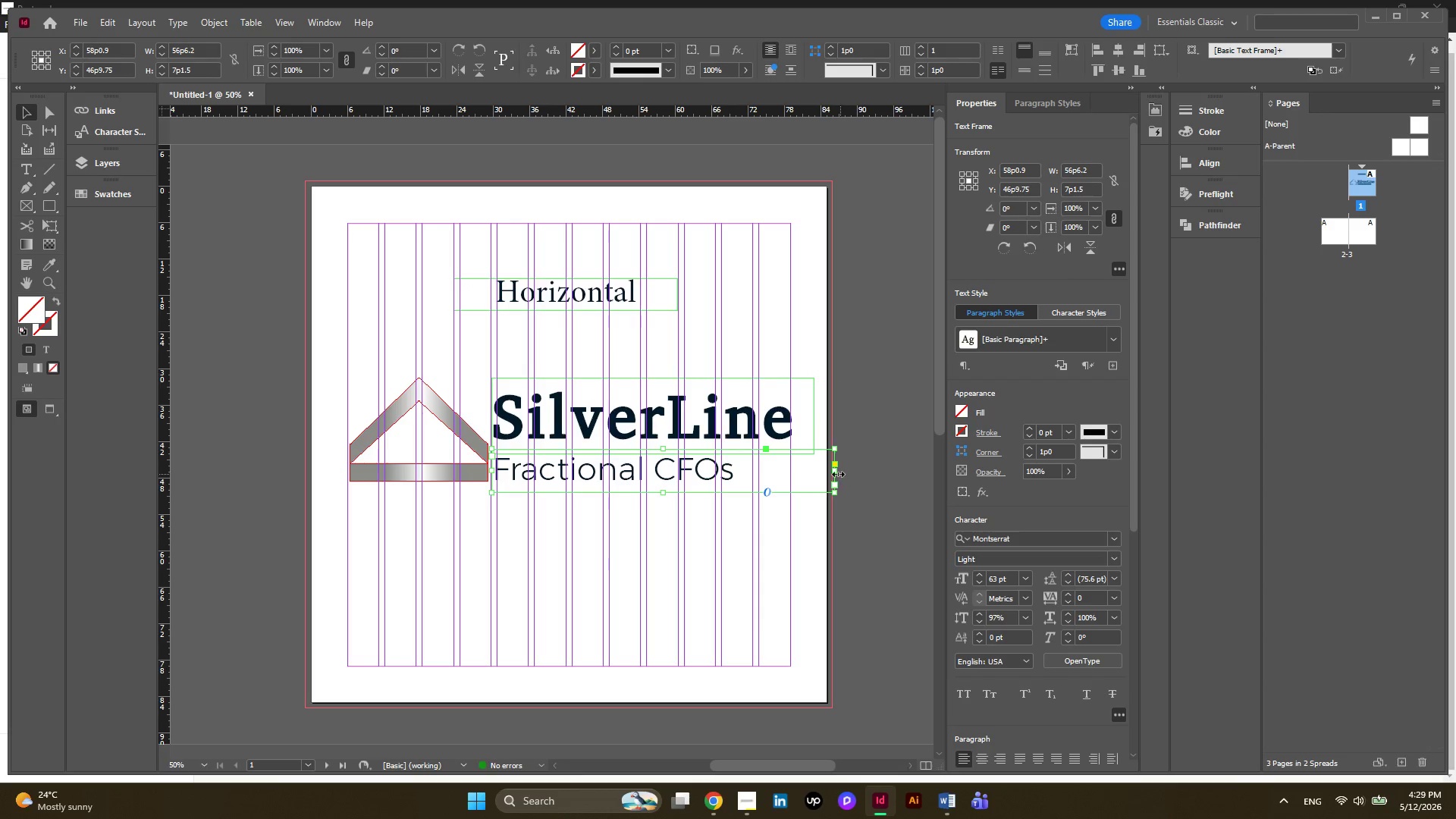 
left_click_drag(start_coordinate=[838, 474], to_coordinate=[811, 474])
 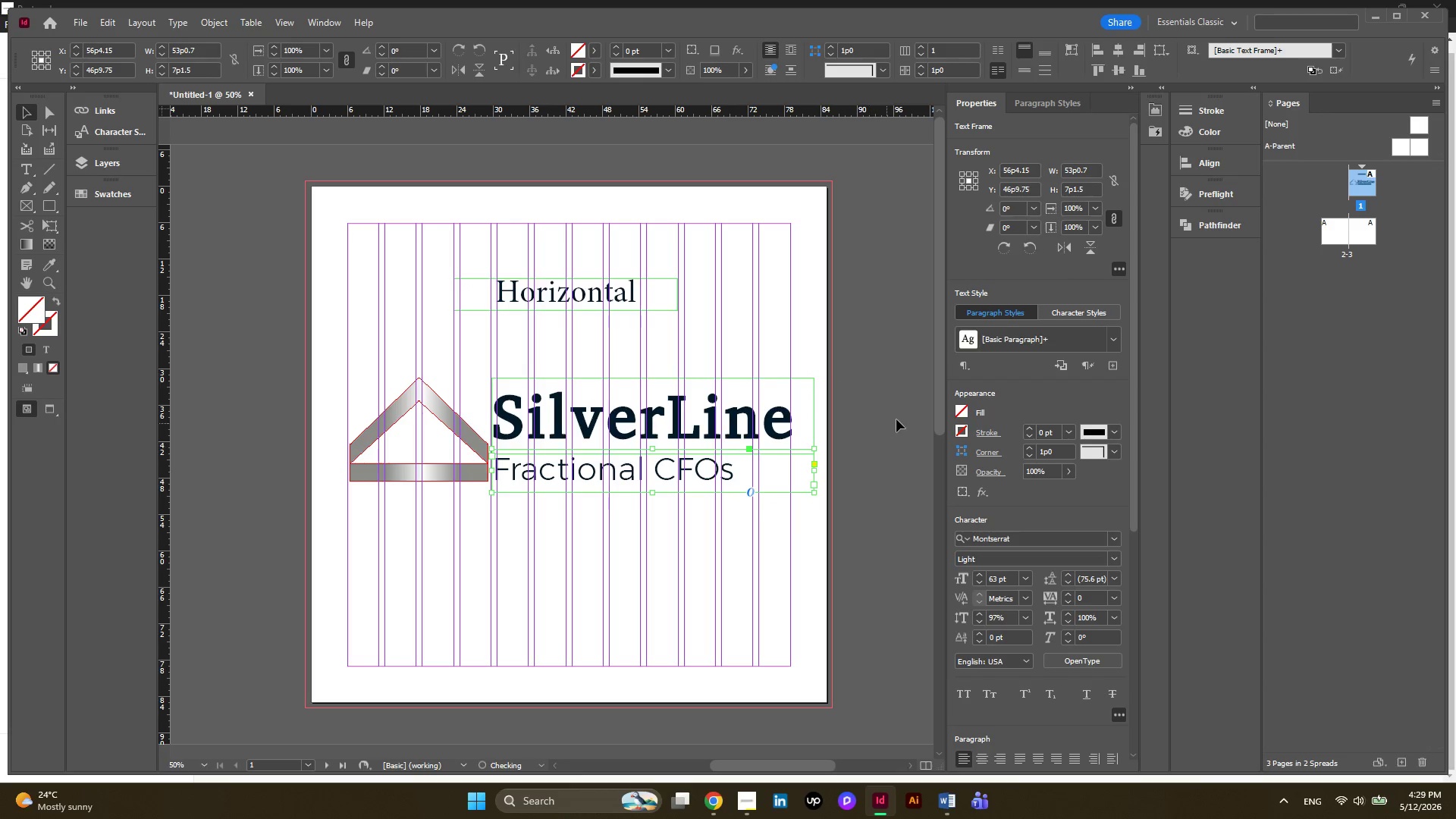 
left_click([899, 419])
 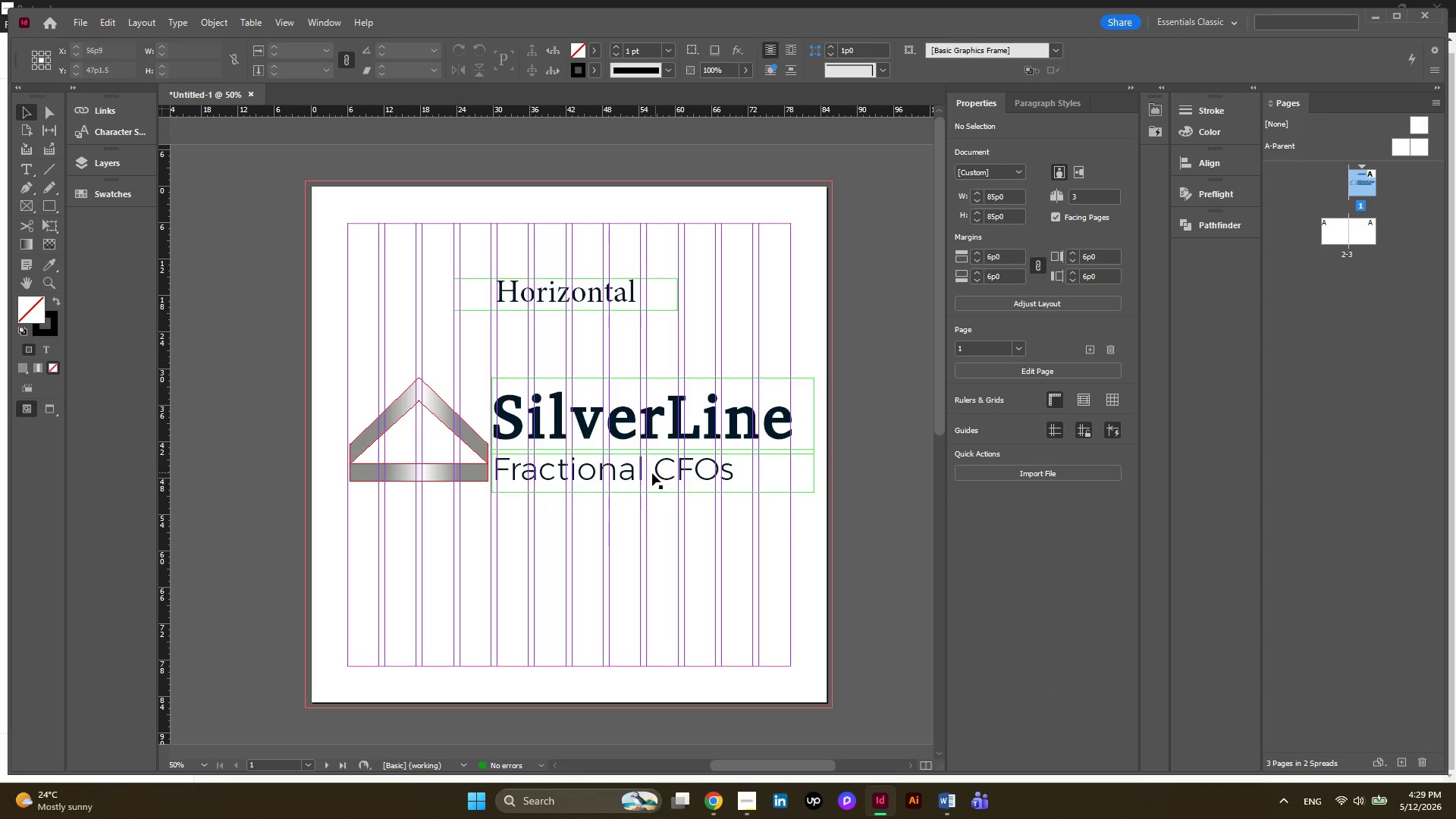 
left_click([662, 469])
 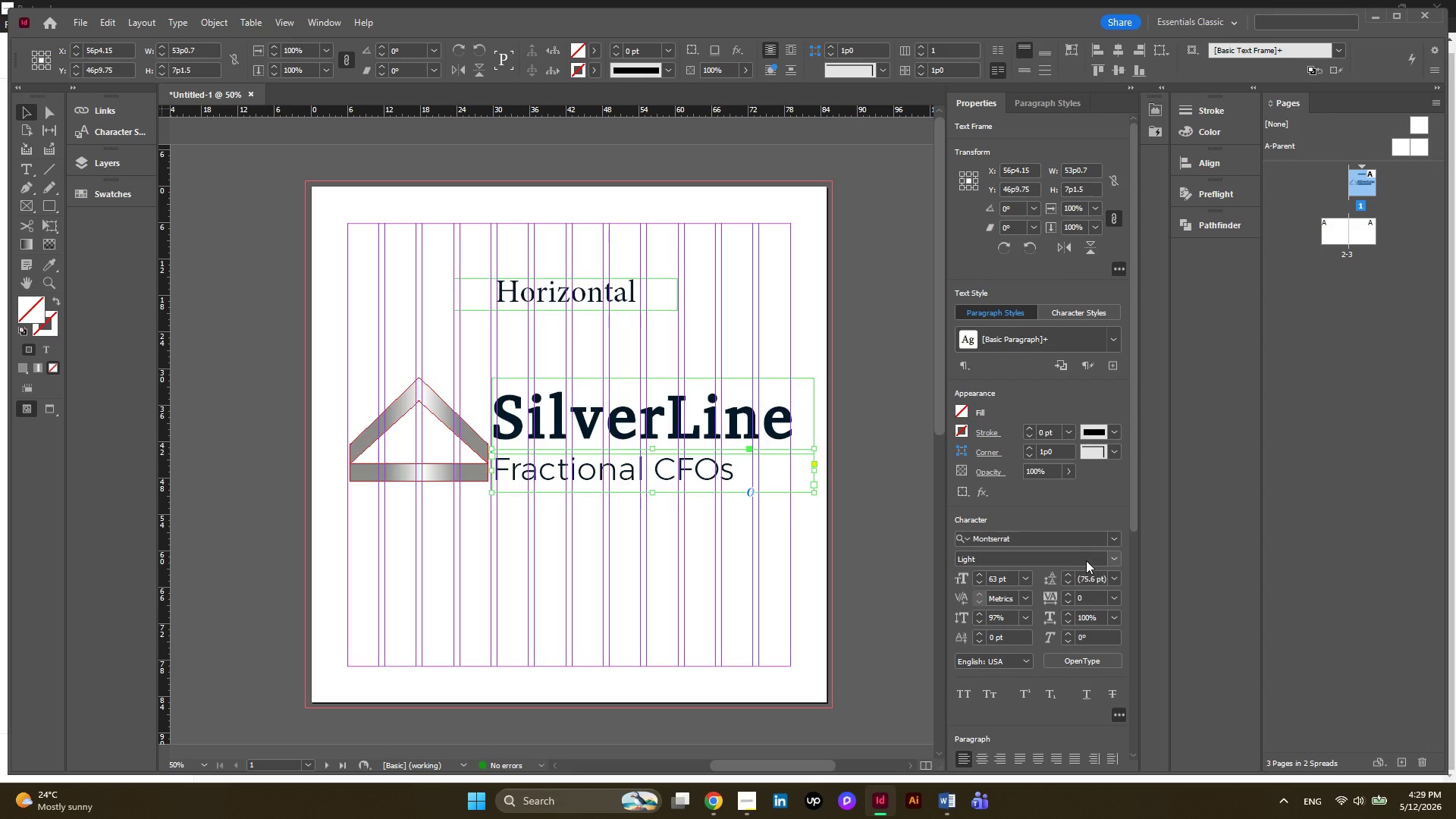 
left_click([1110, 557])
 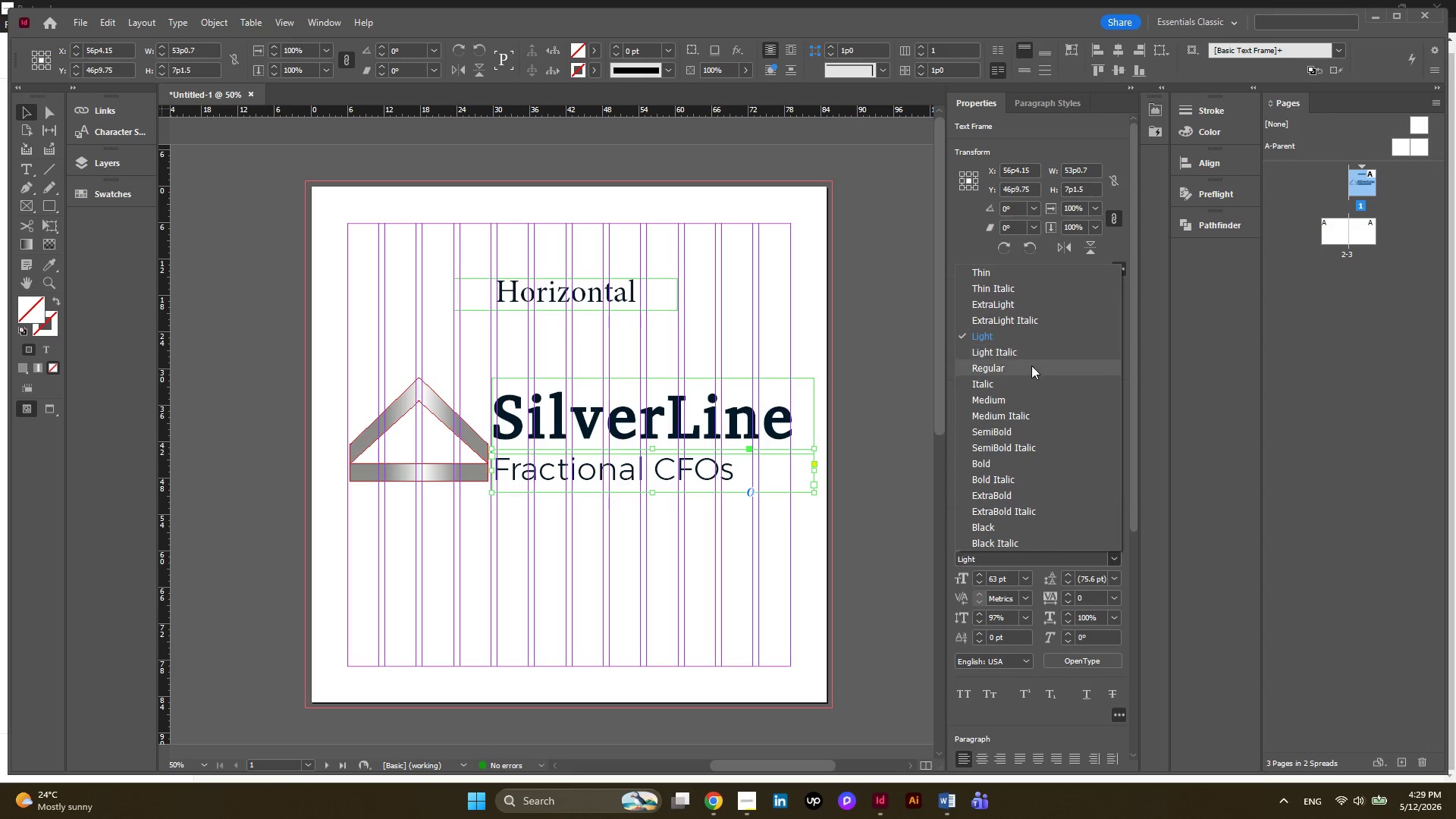 
left_click([1029, 373])
 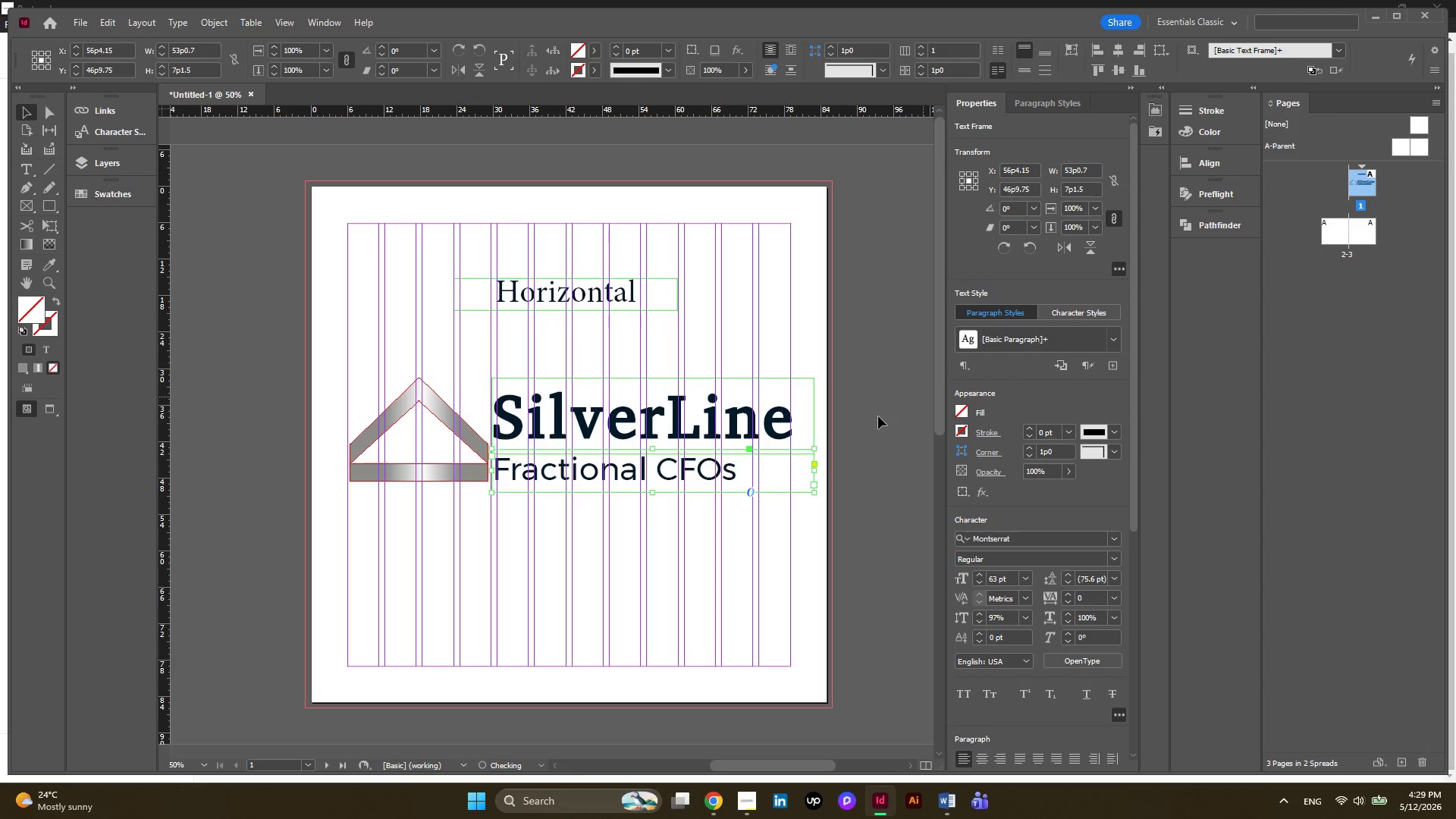 
left_click([875, 419])
 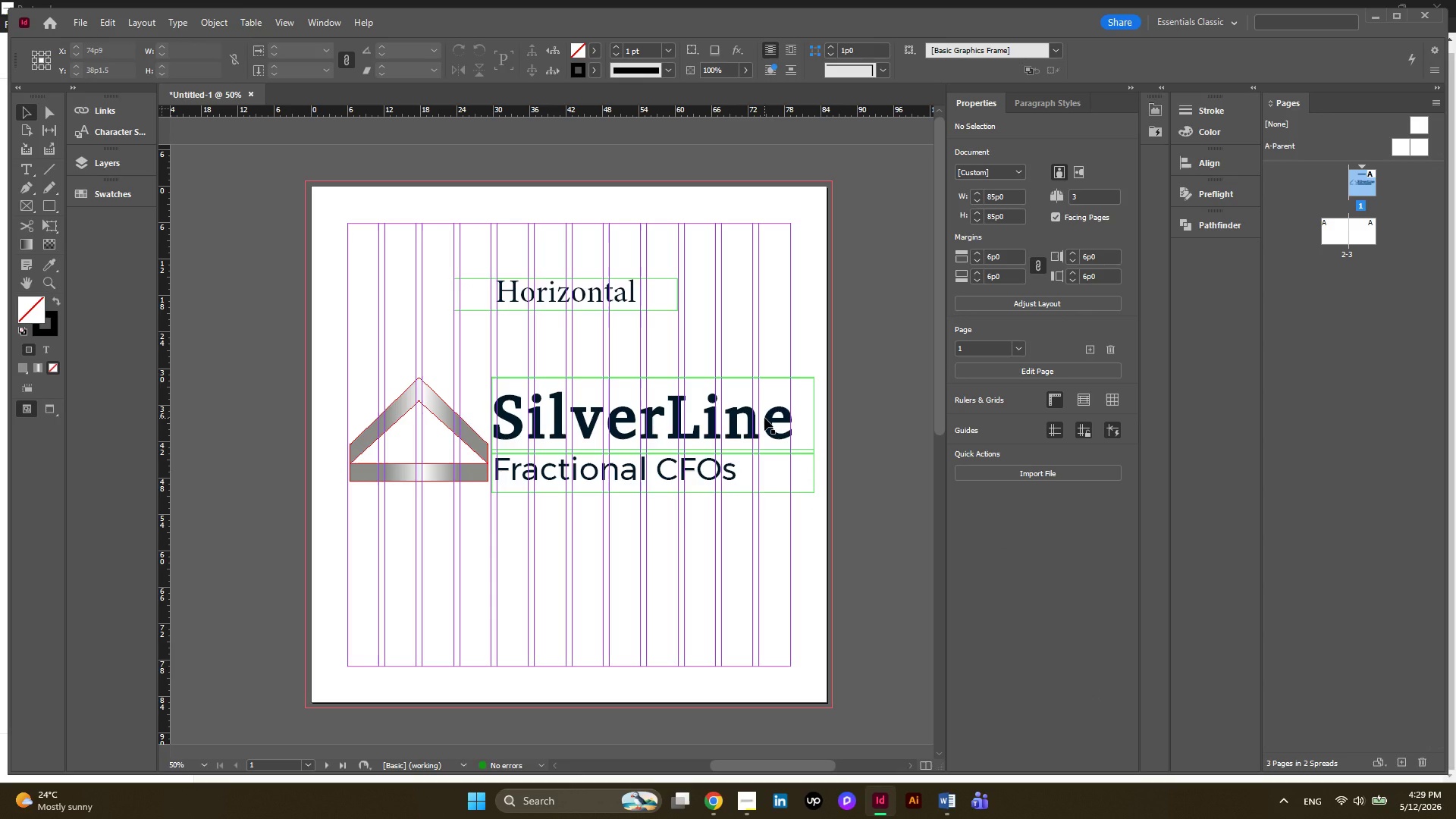 
wait(5.66)
 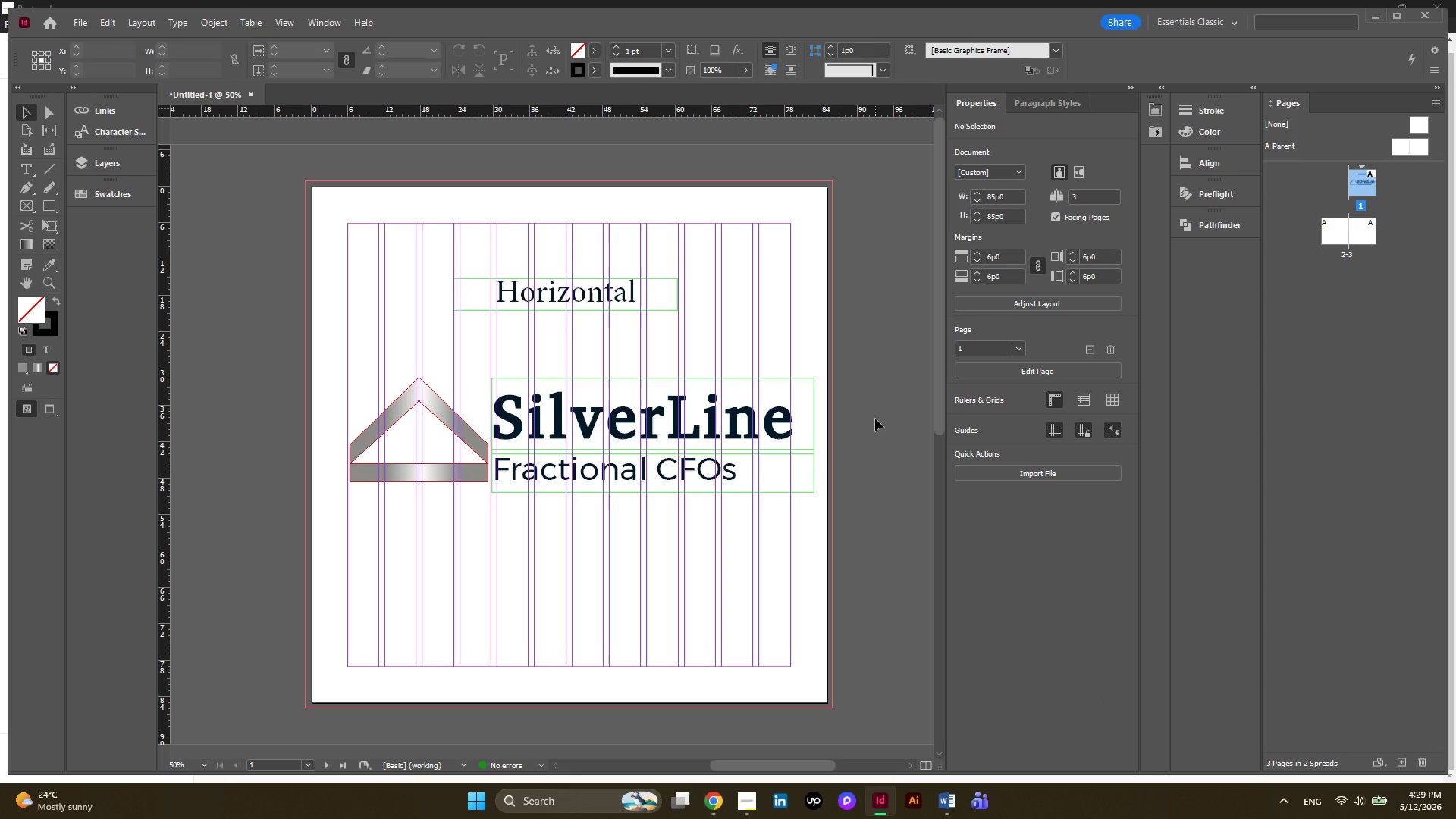 
left_click([745, 808])